 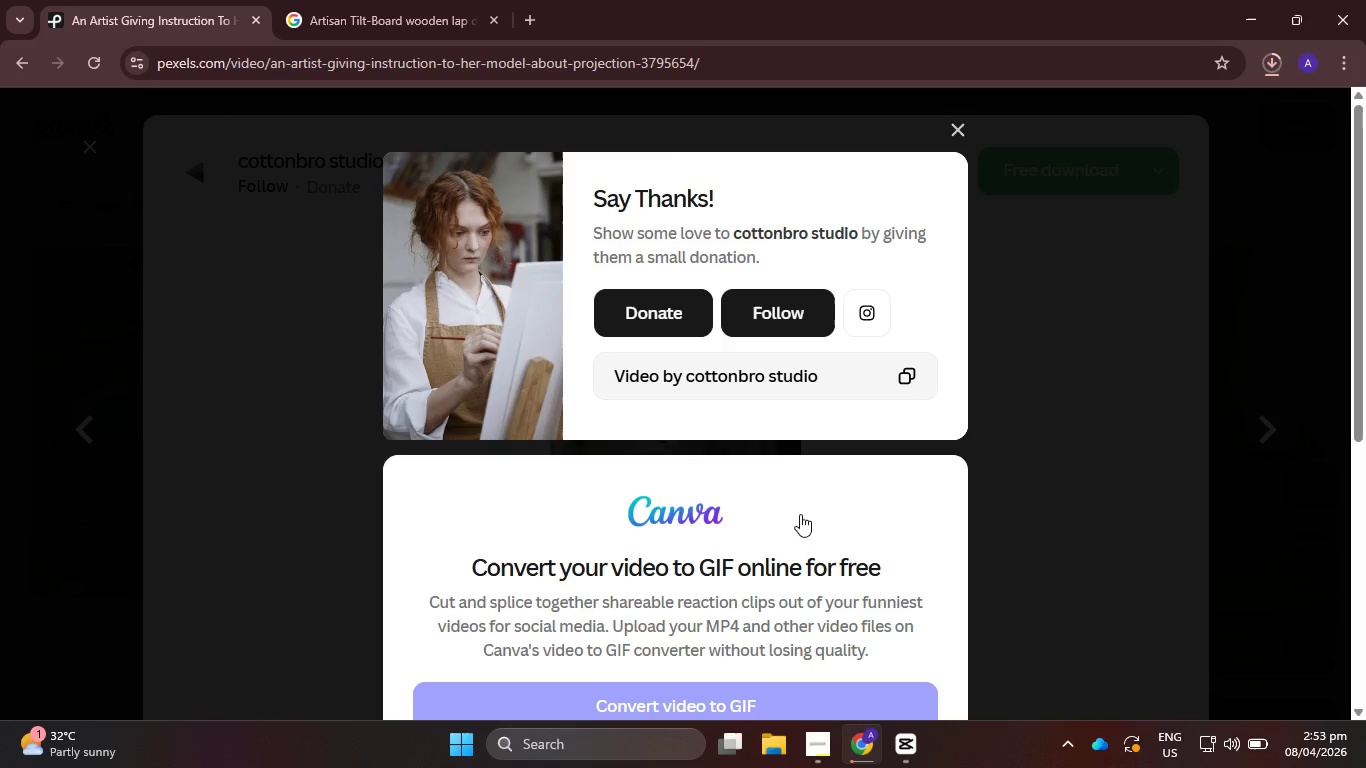 
scroll: coordinate [951, 333], scroll_direction: up, amount: 1.0
 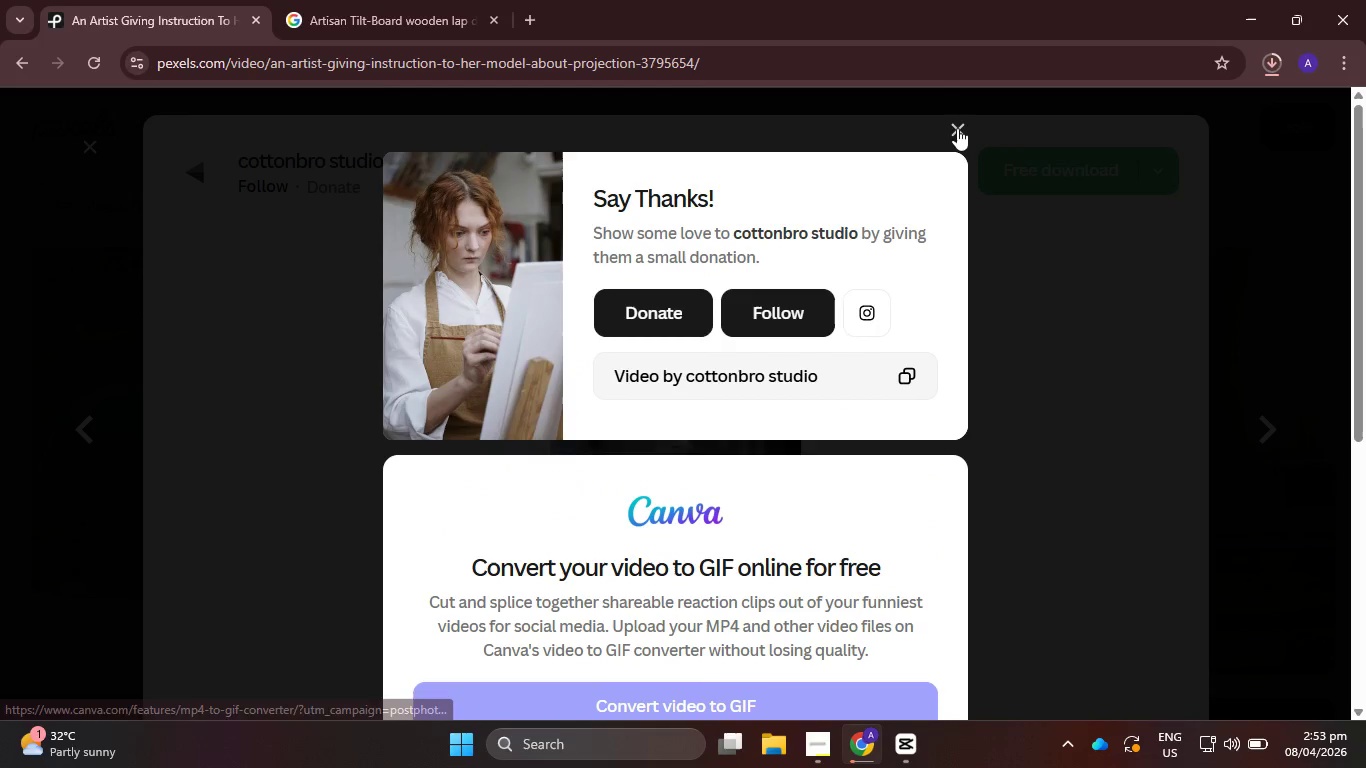 
left_click([959, 128])
 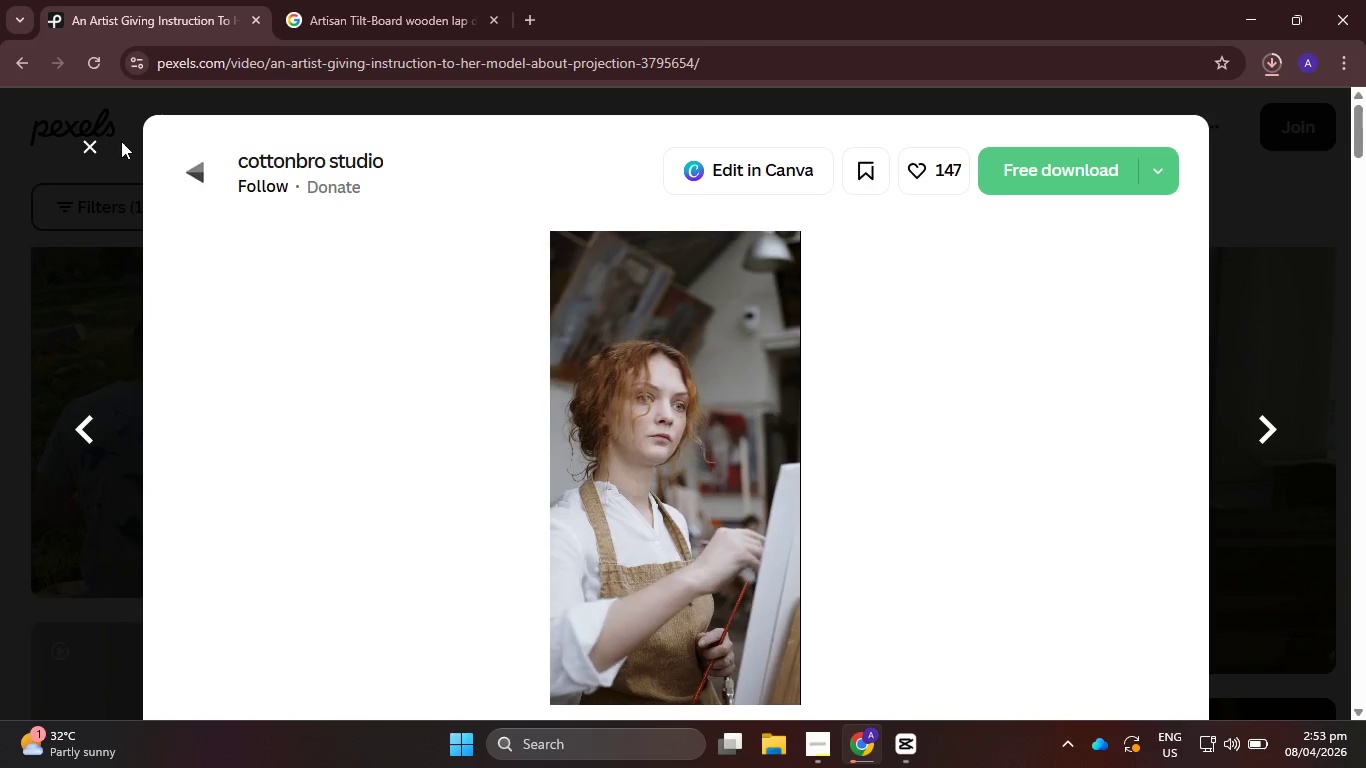 
left_click([97, 146])
 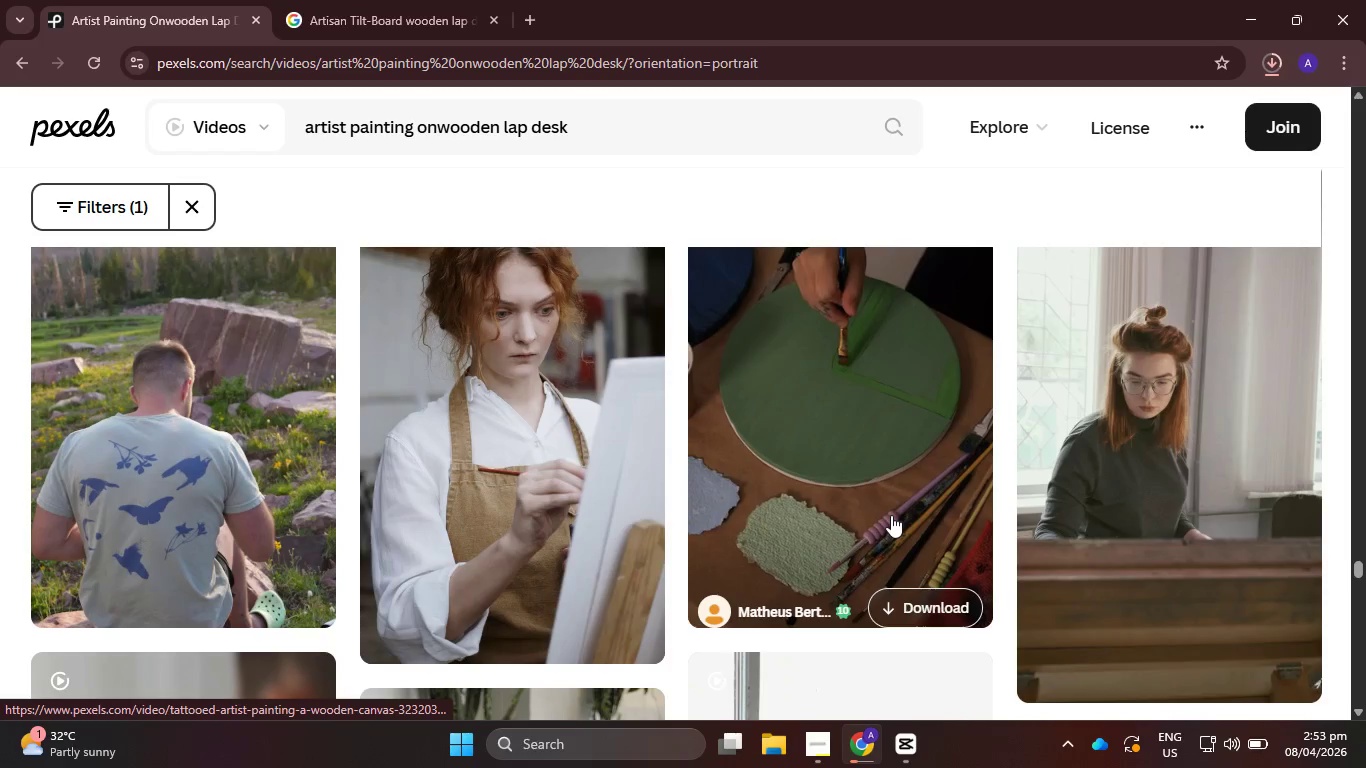 
scroll: coordinate [891, 515], scroll_direction: down, amount: 4.0
 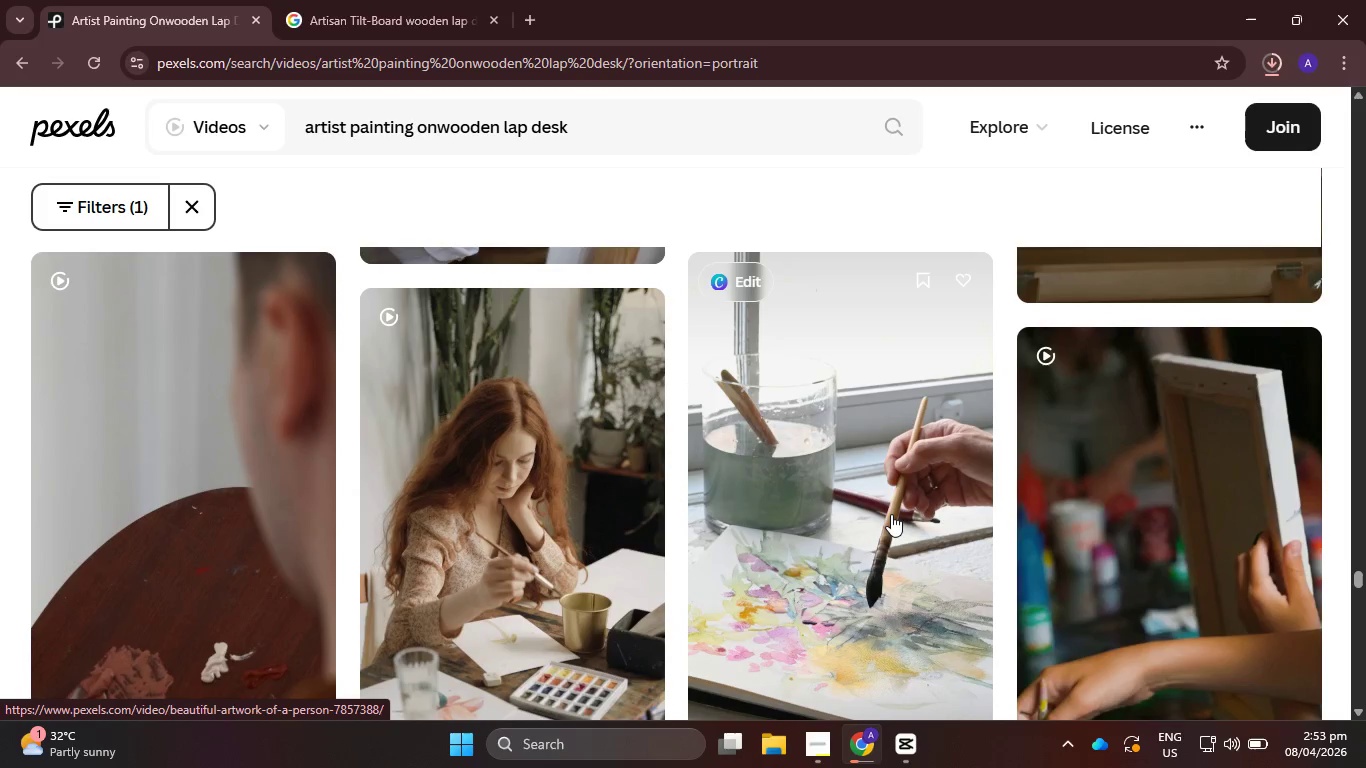 
scroll: coordinate [891, 513], scroll_direction: up, amount: 12.0
 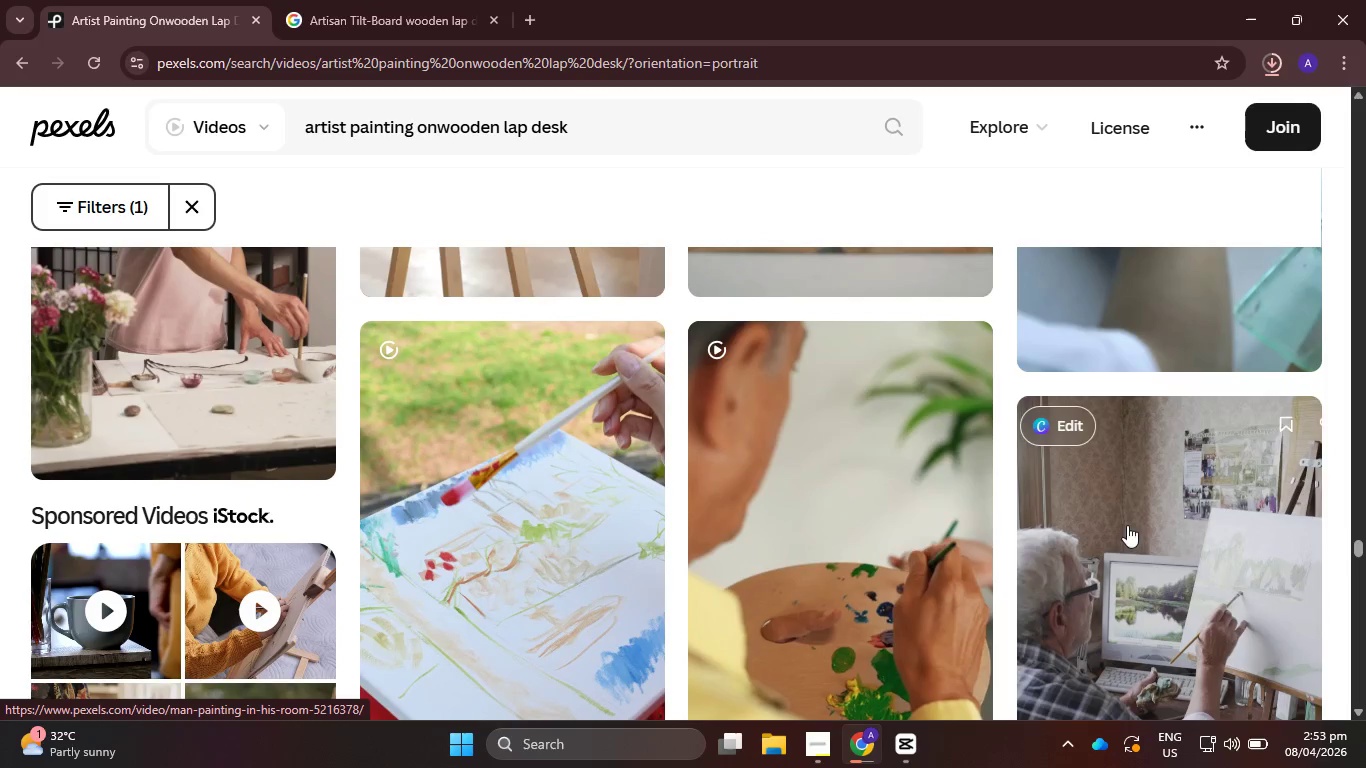 
left_click([1175, 532])
 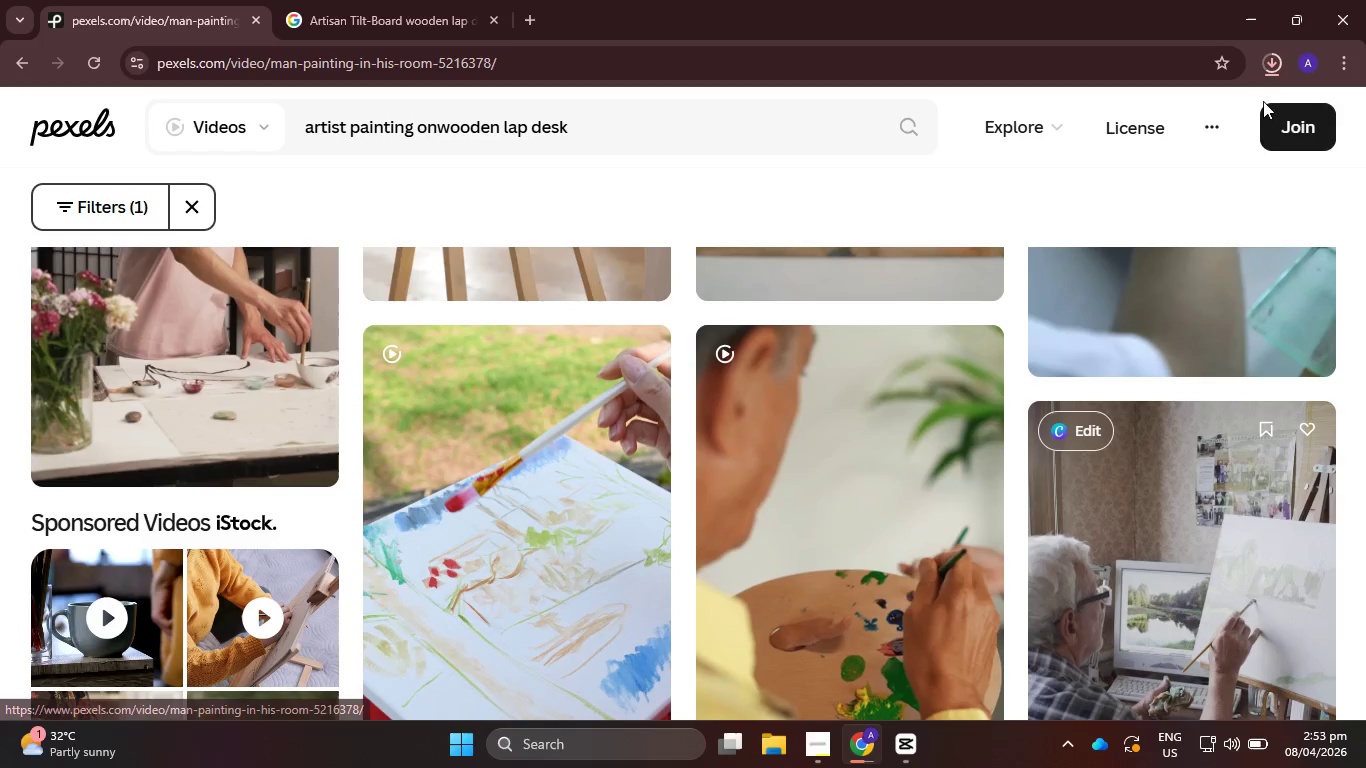 
left_click([1270, 64])
 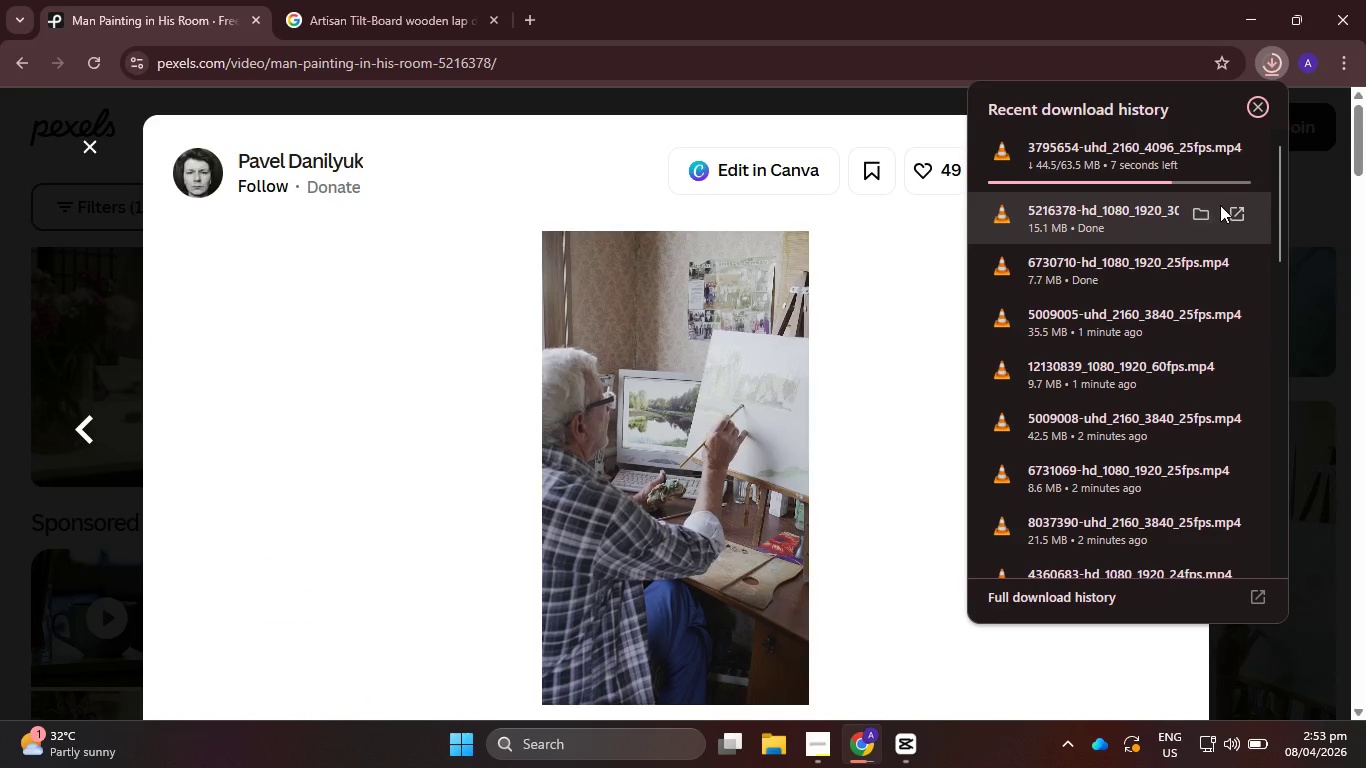 
left_click([1206, 209])
 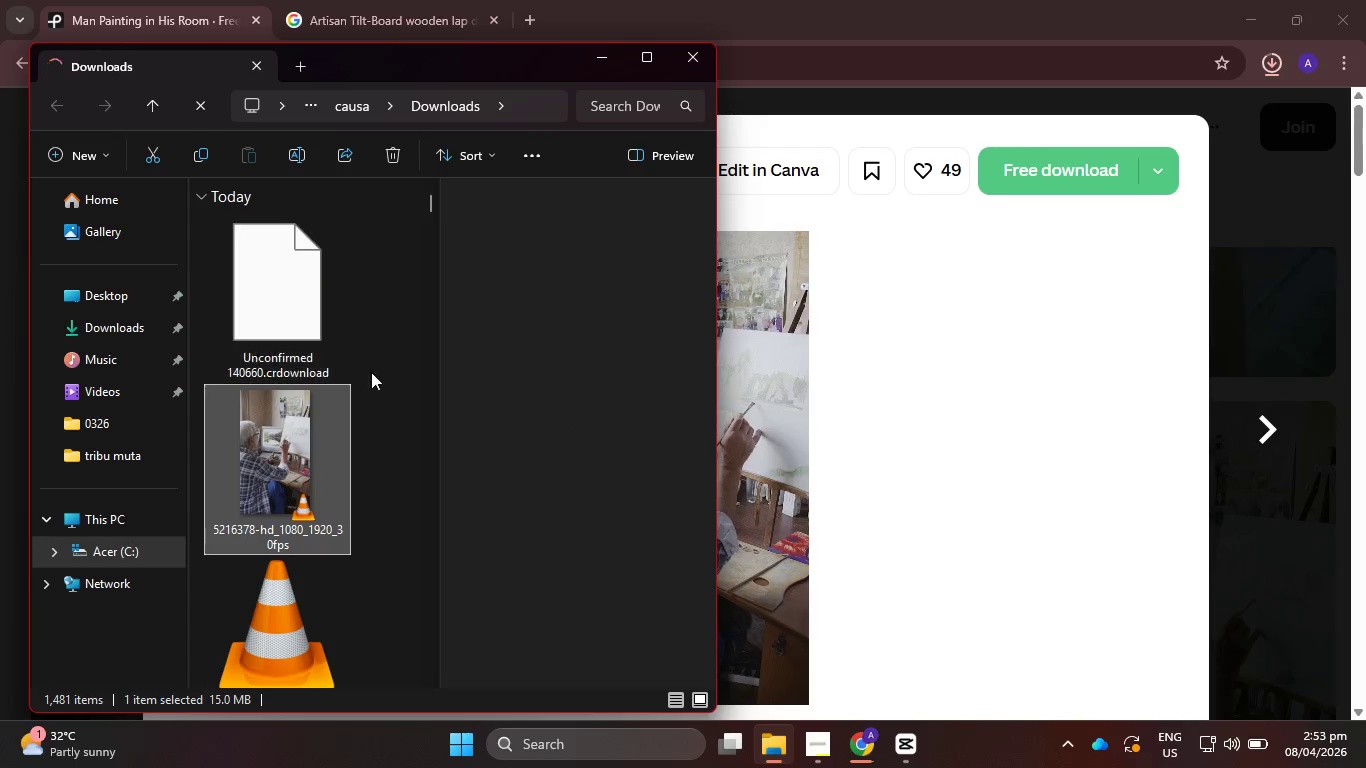 
wait(5.34)
 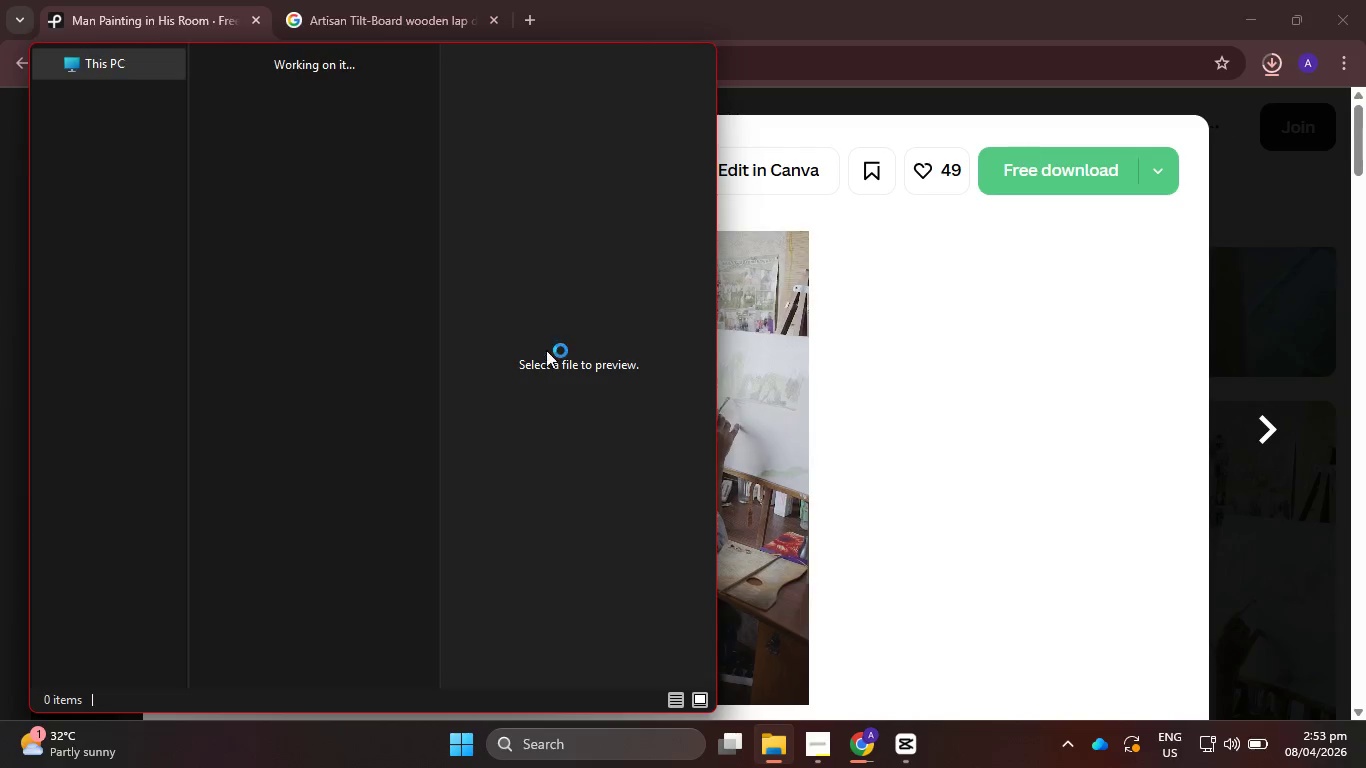 
left_click([685, 70])
 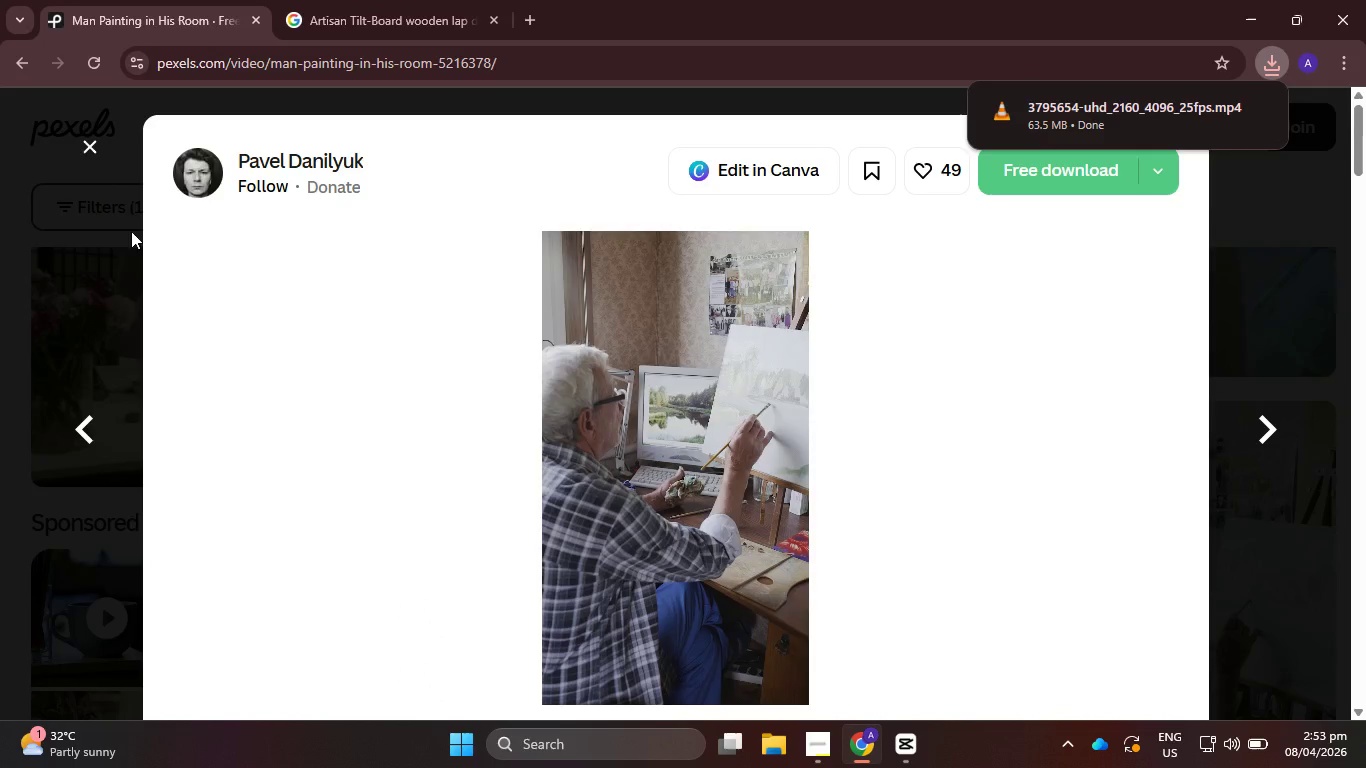 
left_click([89, 145])
 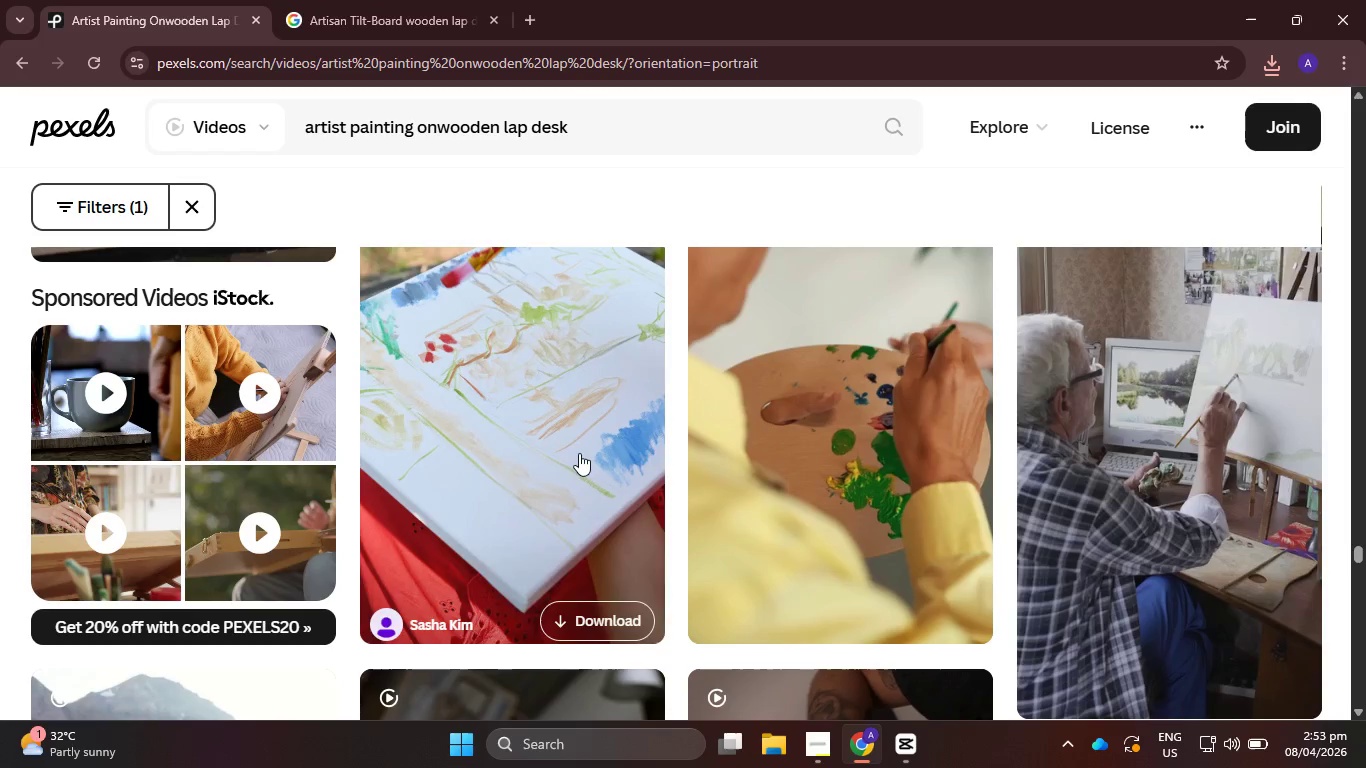 
scroll: coordinate [828, 396], scroll_direction: up, amount: 8.0
 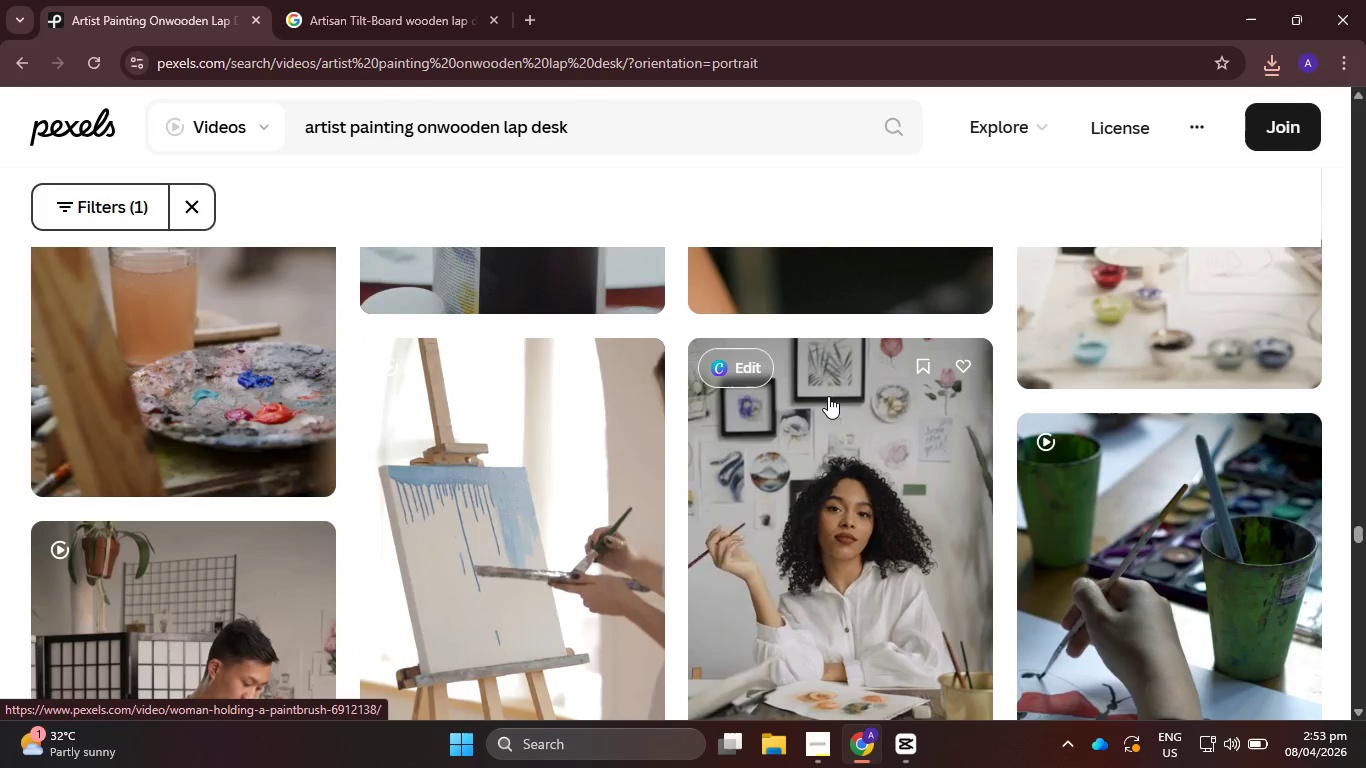 
scroll: coordinate [828, 396], scroll_direction: down, amount: 1.0
 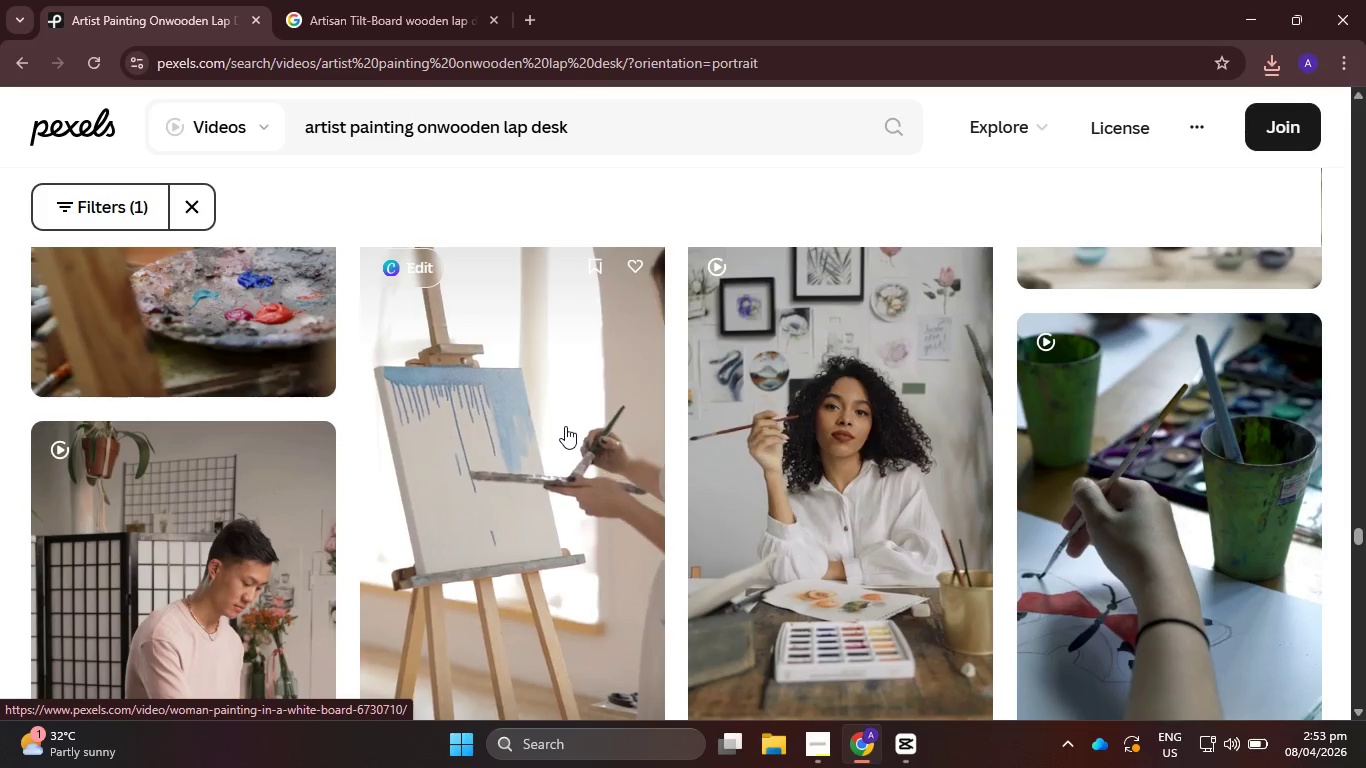 
scroll: coordinate [565, 426], scroll_direction: up, amount: 3.0
 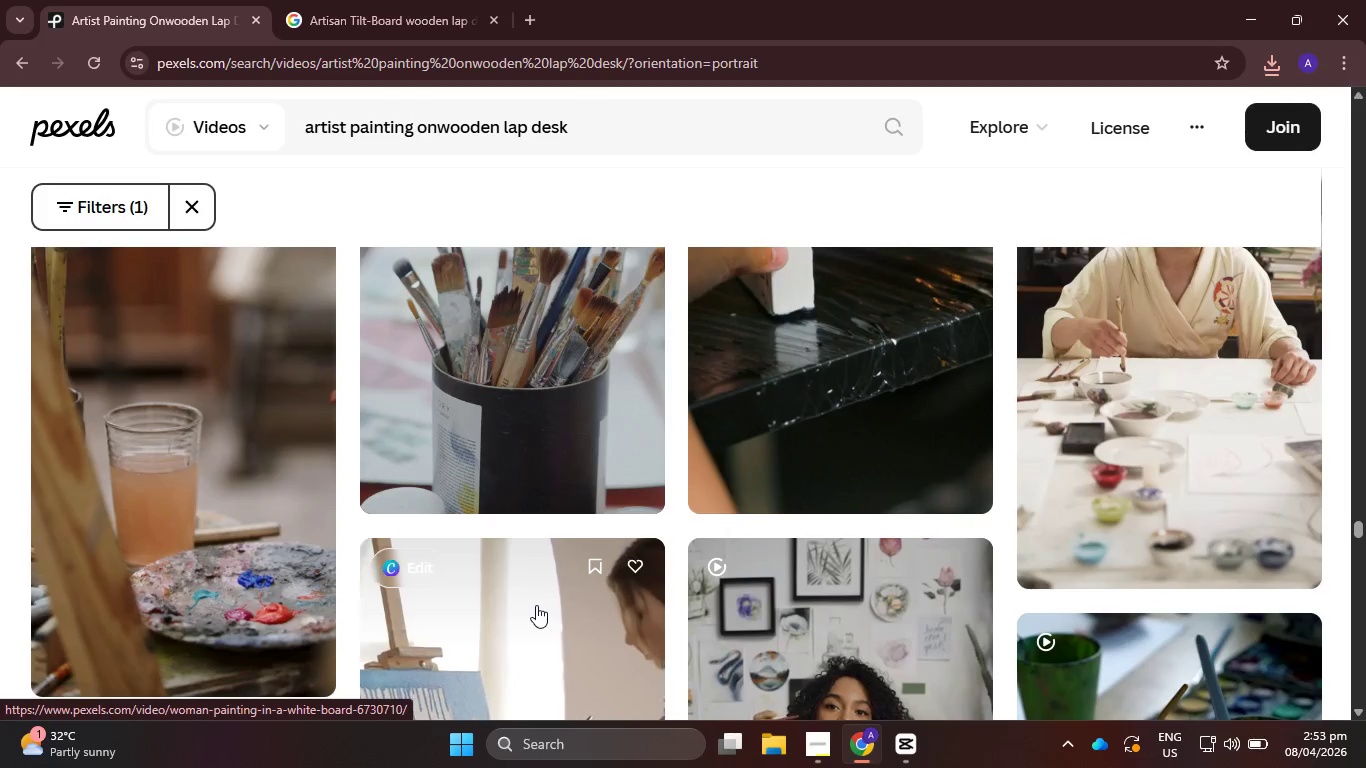 
scroll: coordinate [540, 605], scroll_direction: down, amount: 2.0
 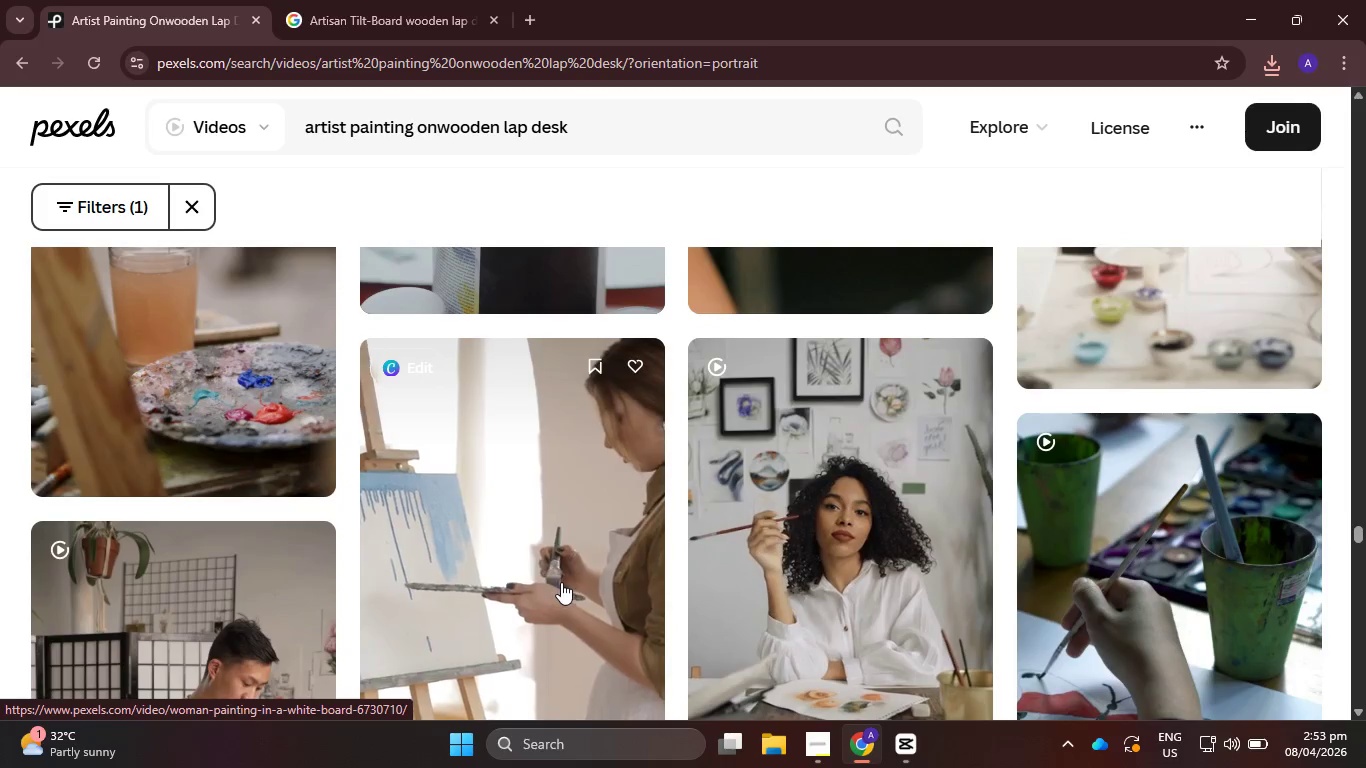 
left_click([564, 577])
 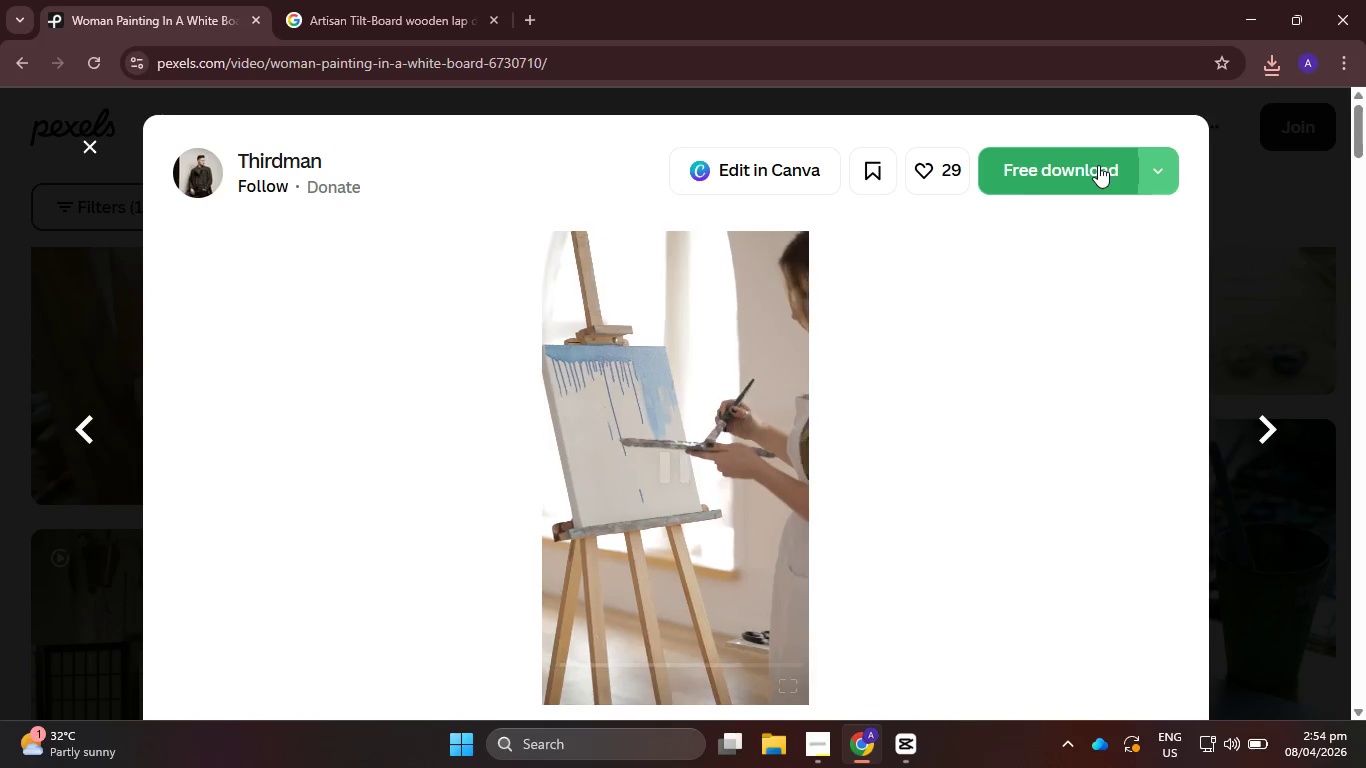 
left_click([1052, 170])
 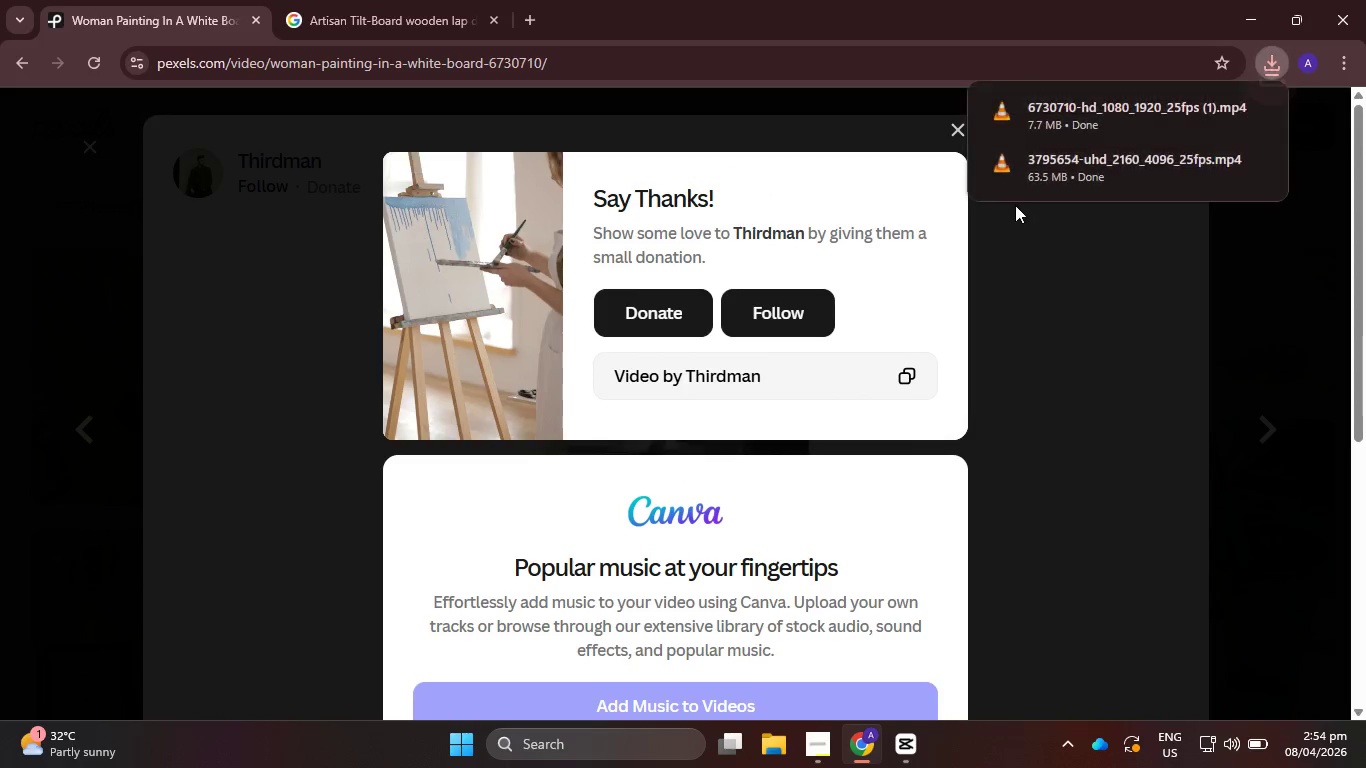 
left_click([961, 131])
 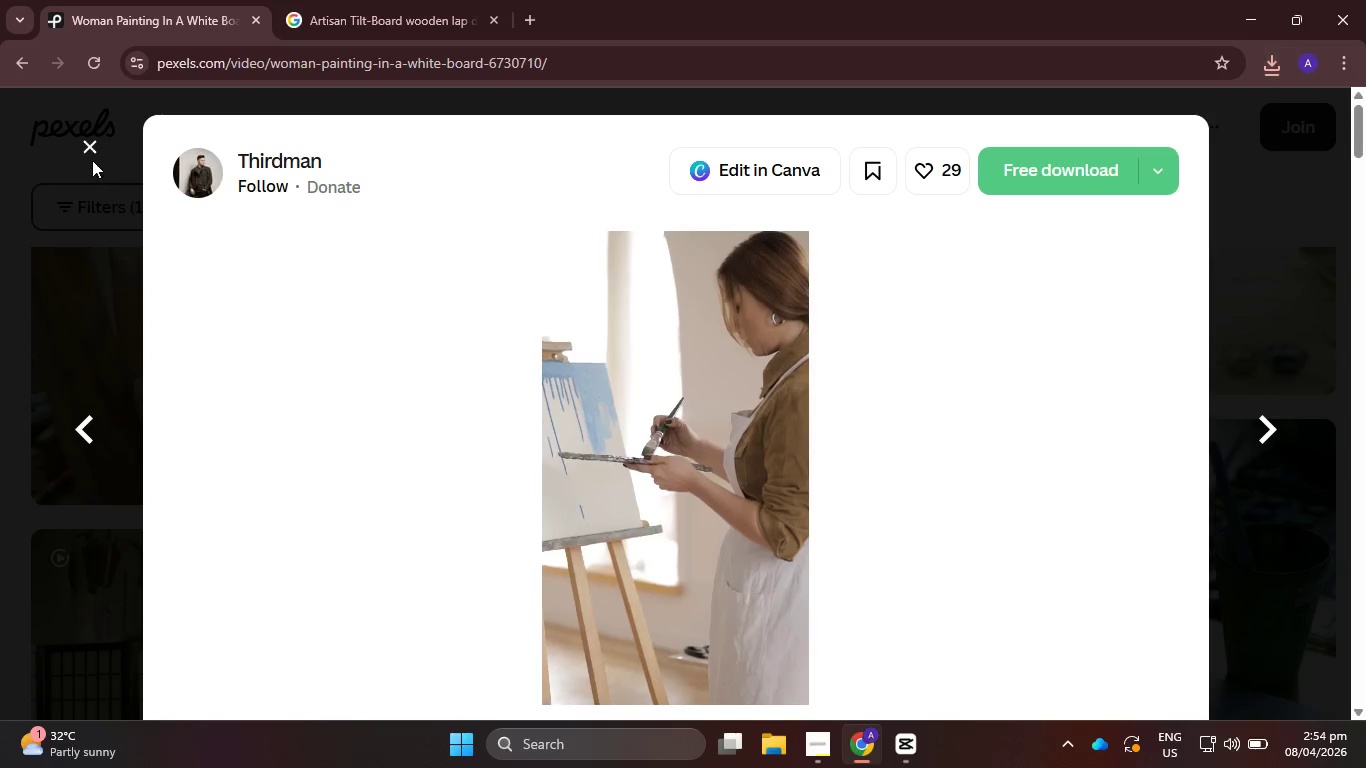 
left_click([88, 156])
 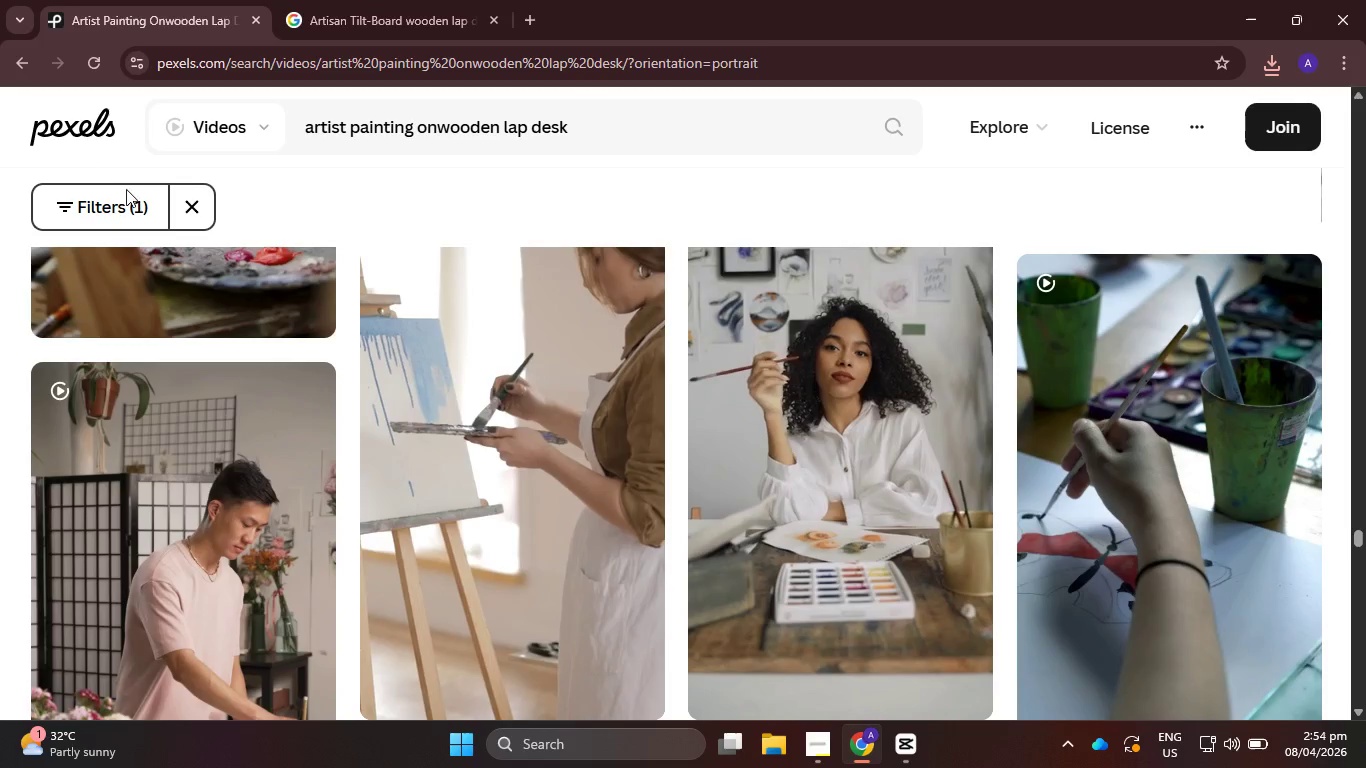 
scroll: coordinate [574, 475], scroll_direction: down, amount: 27.0
 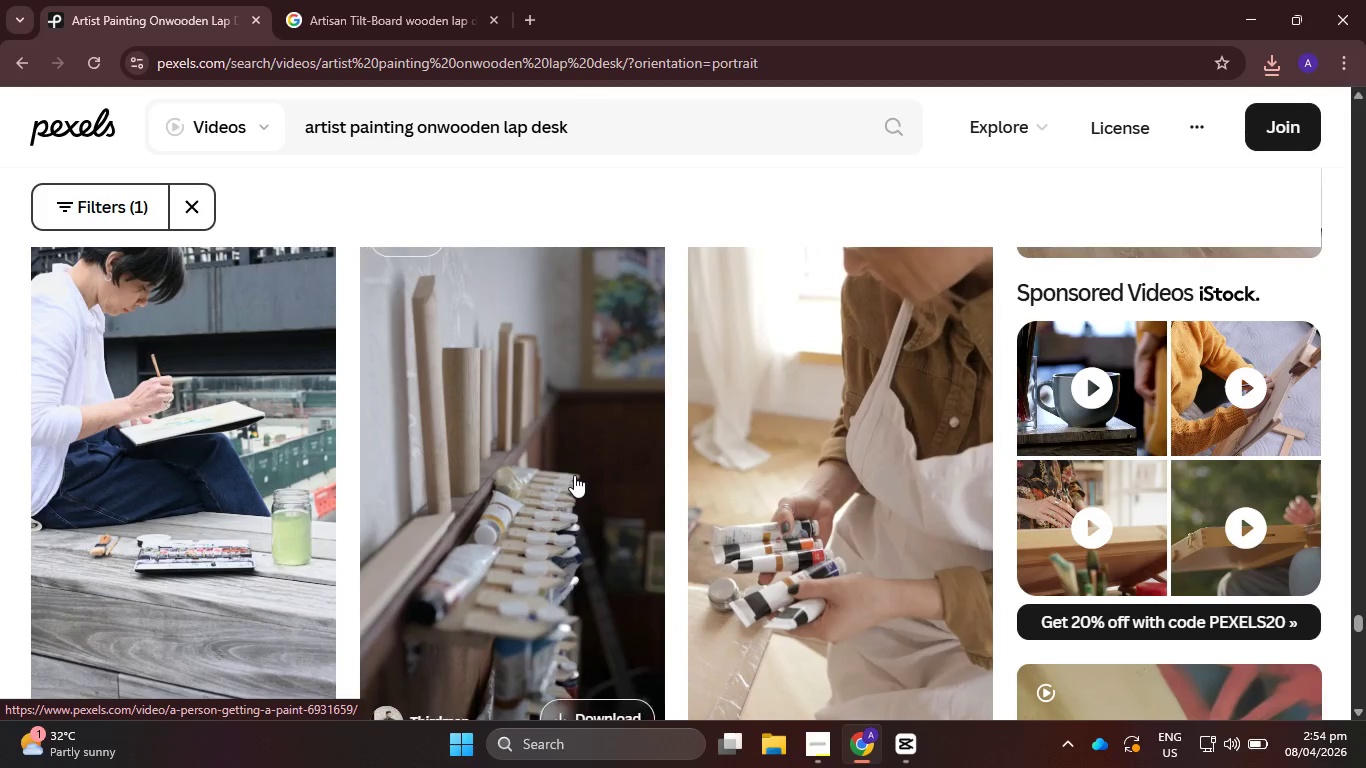 
scroll: coordinate [586, 437], scroll_direction: down, amount: 17.0
 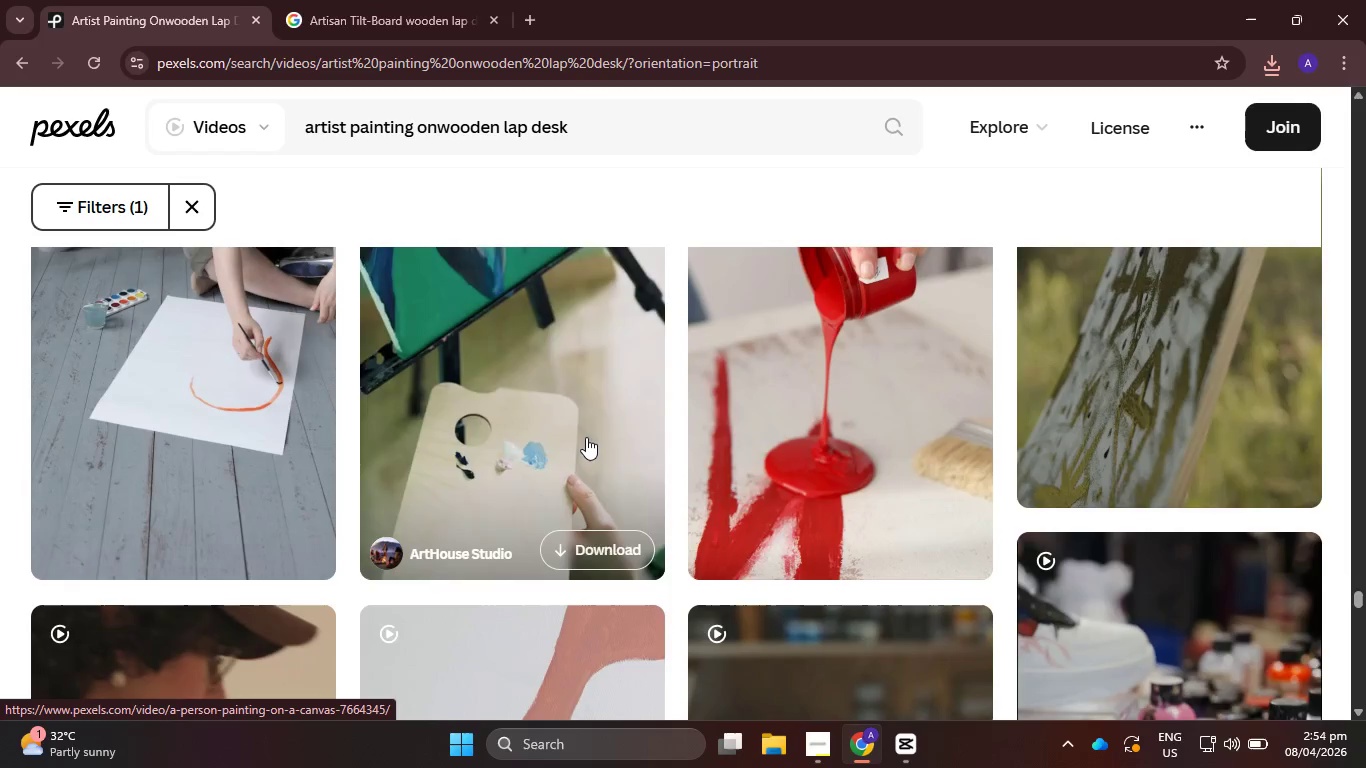 
left_click([583, 438])
 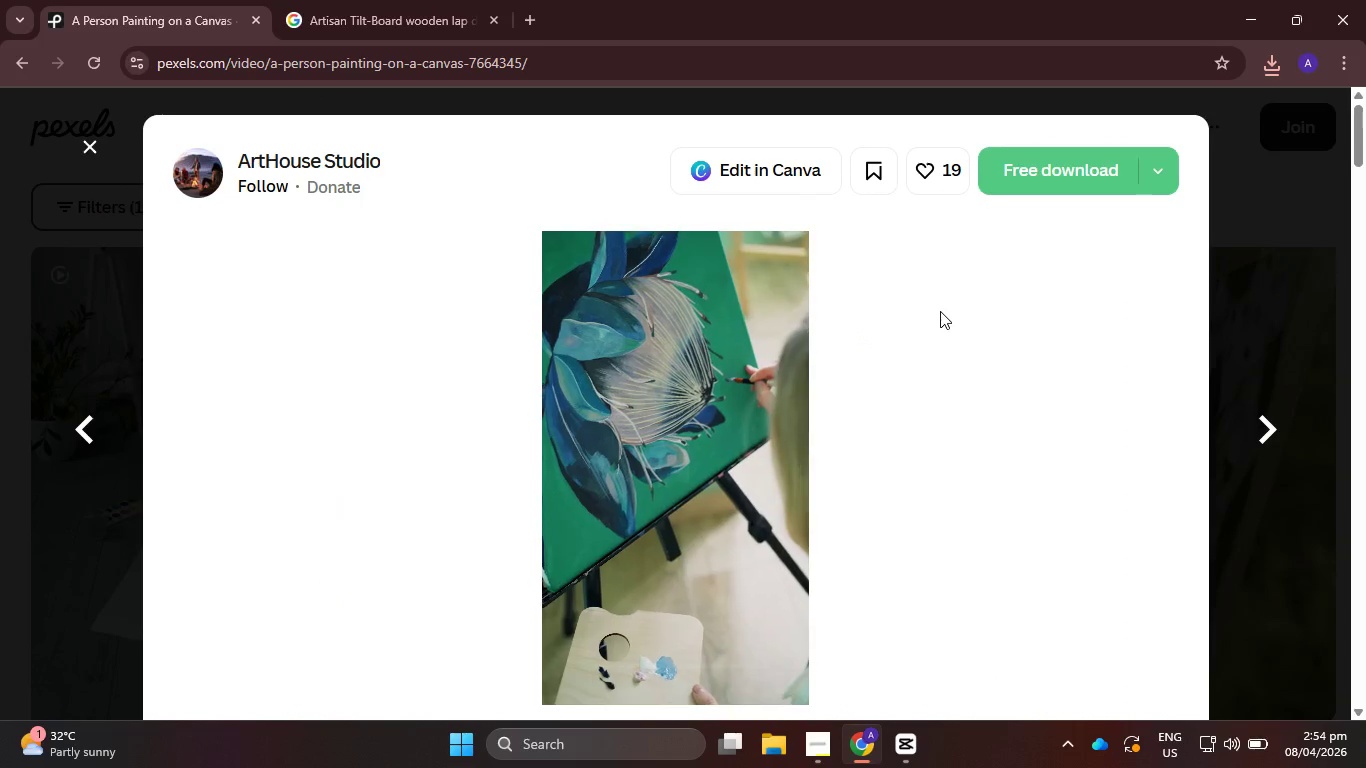 
scroll: coordinate [586, 437], scroll_direction: up, amount: 2.0
 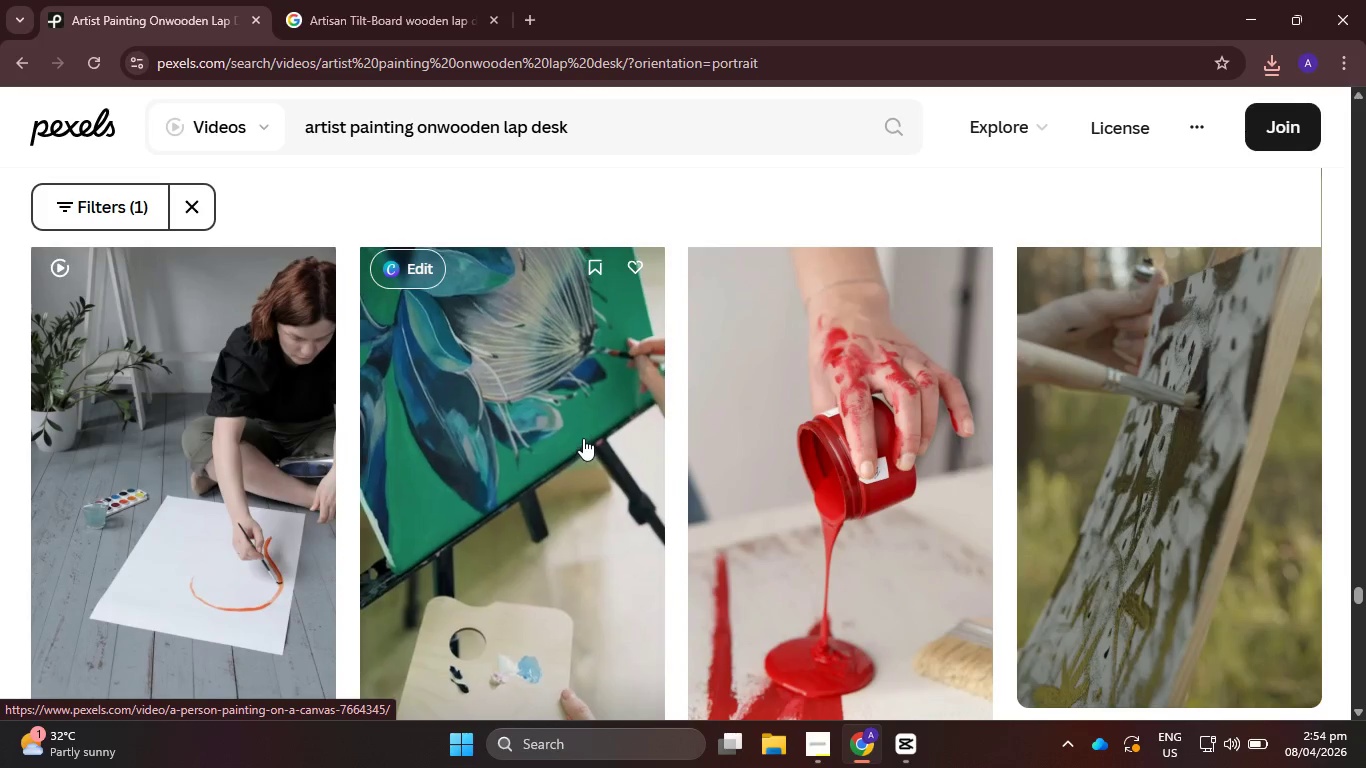 
wait(7.99)
 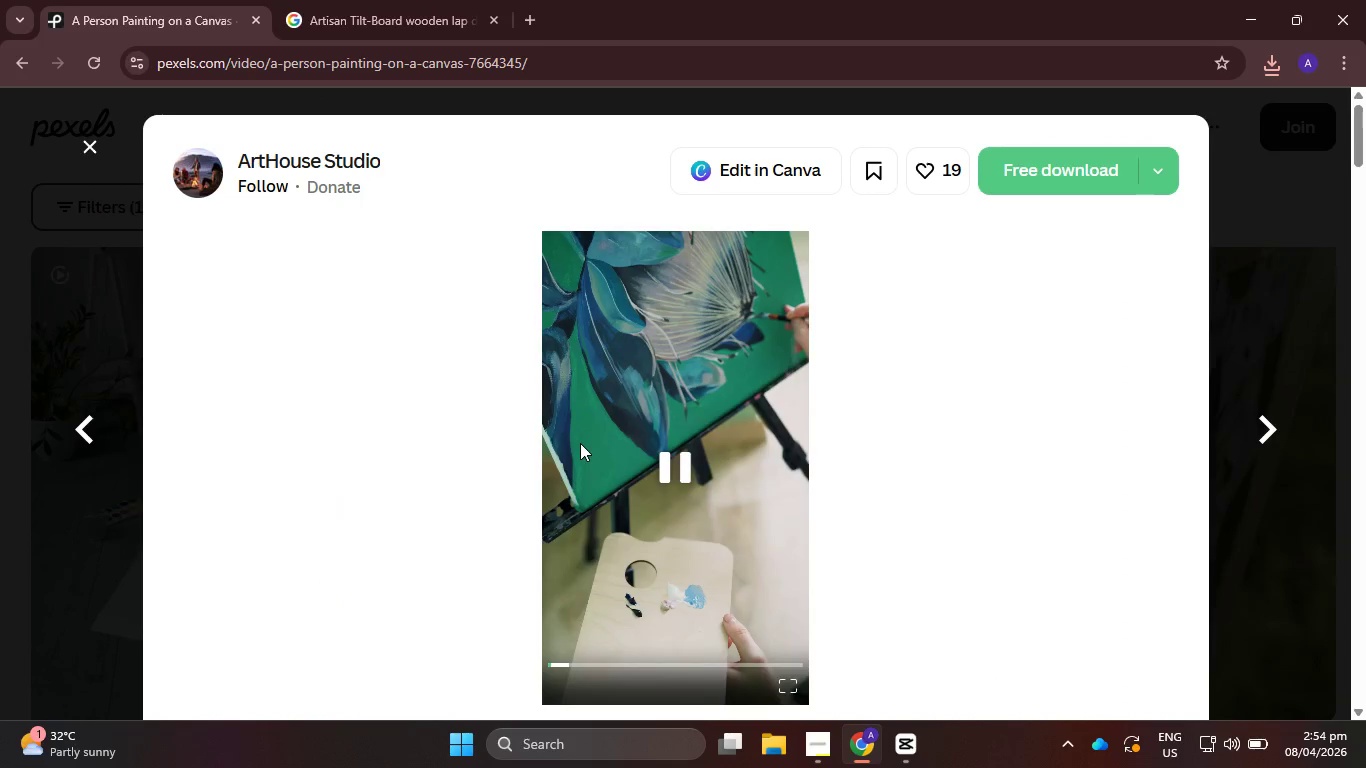 
left_click([1050, 165])
 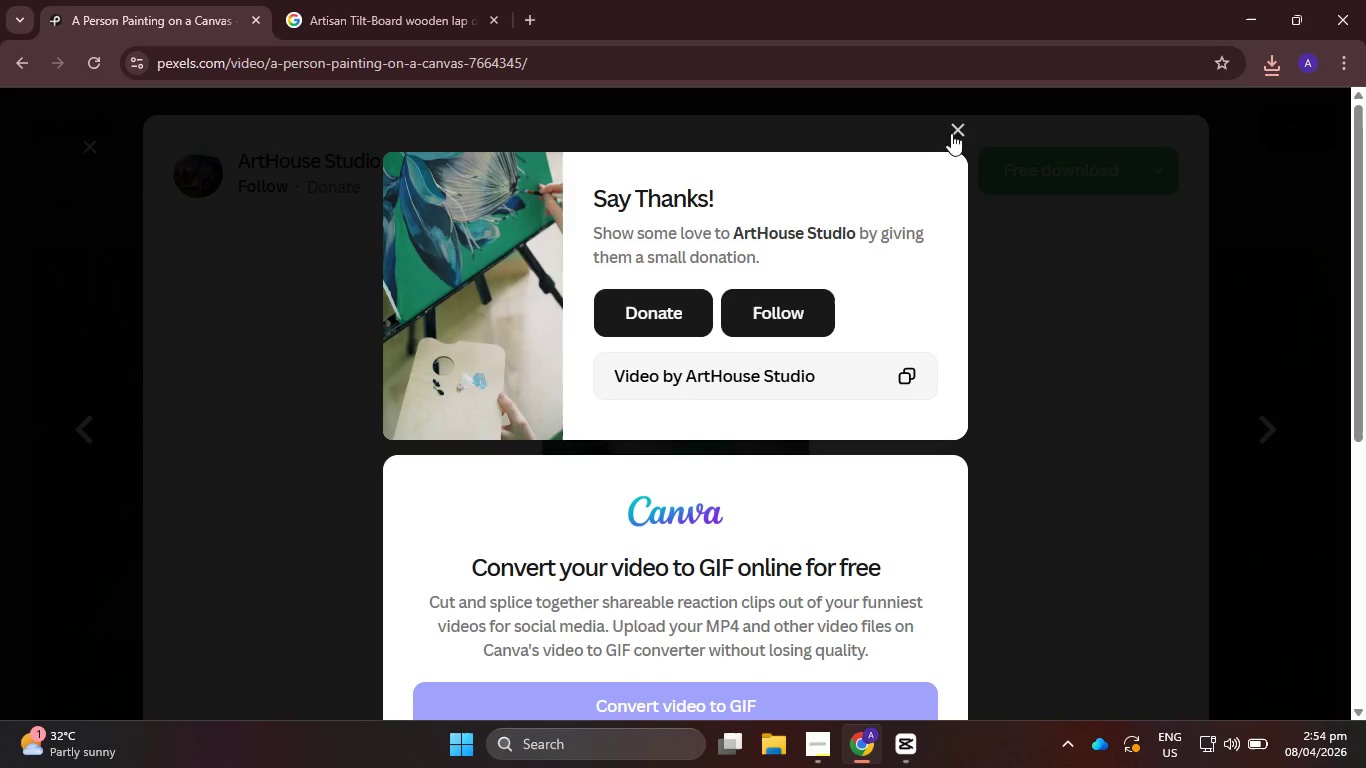 
left_click([961, 131])
 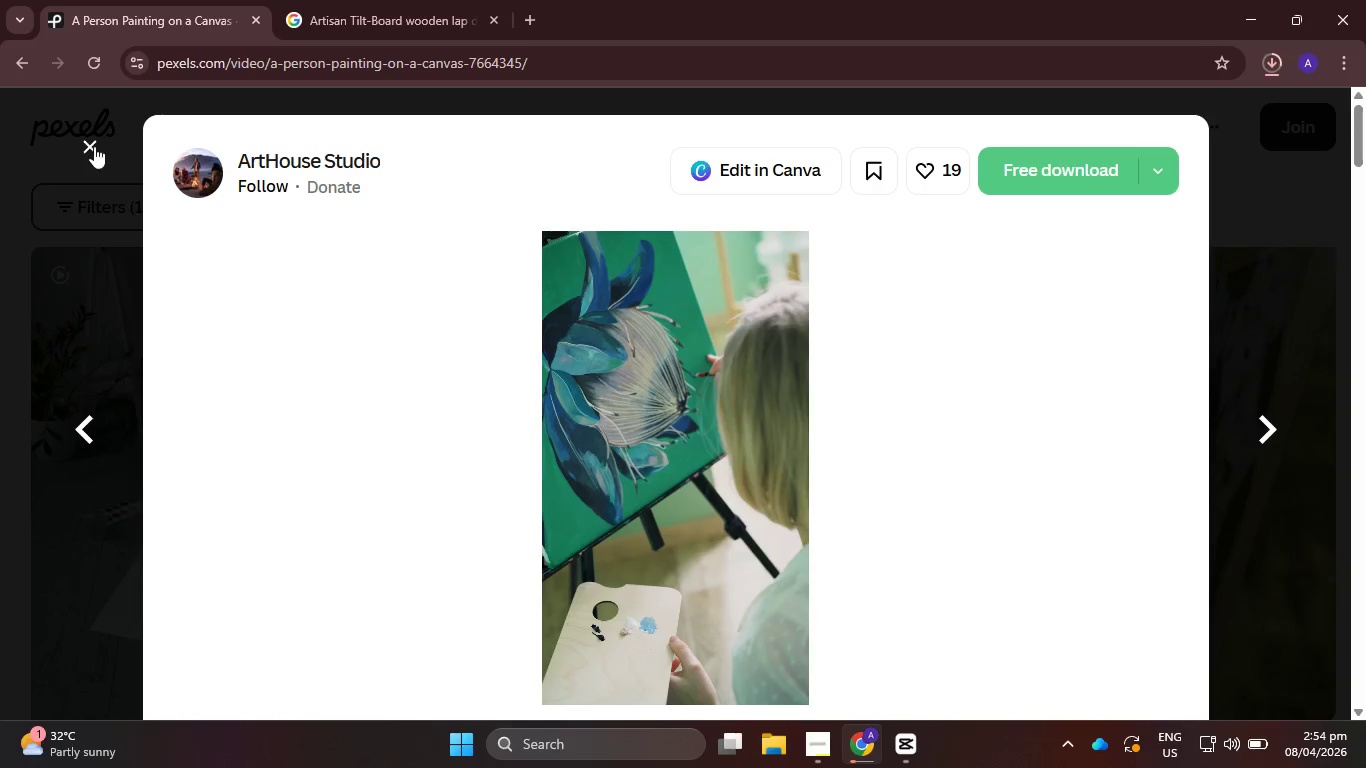 
double_click([79, 147])
 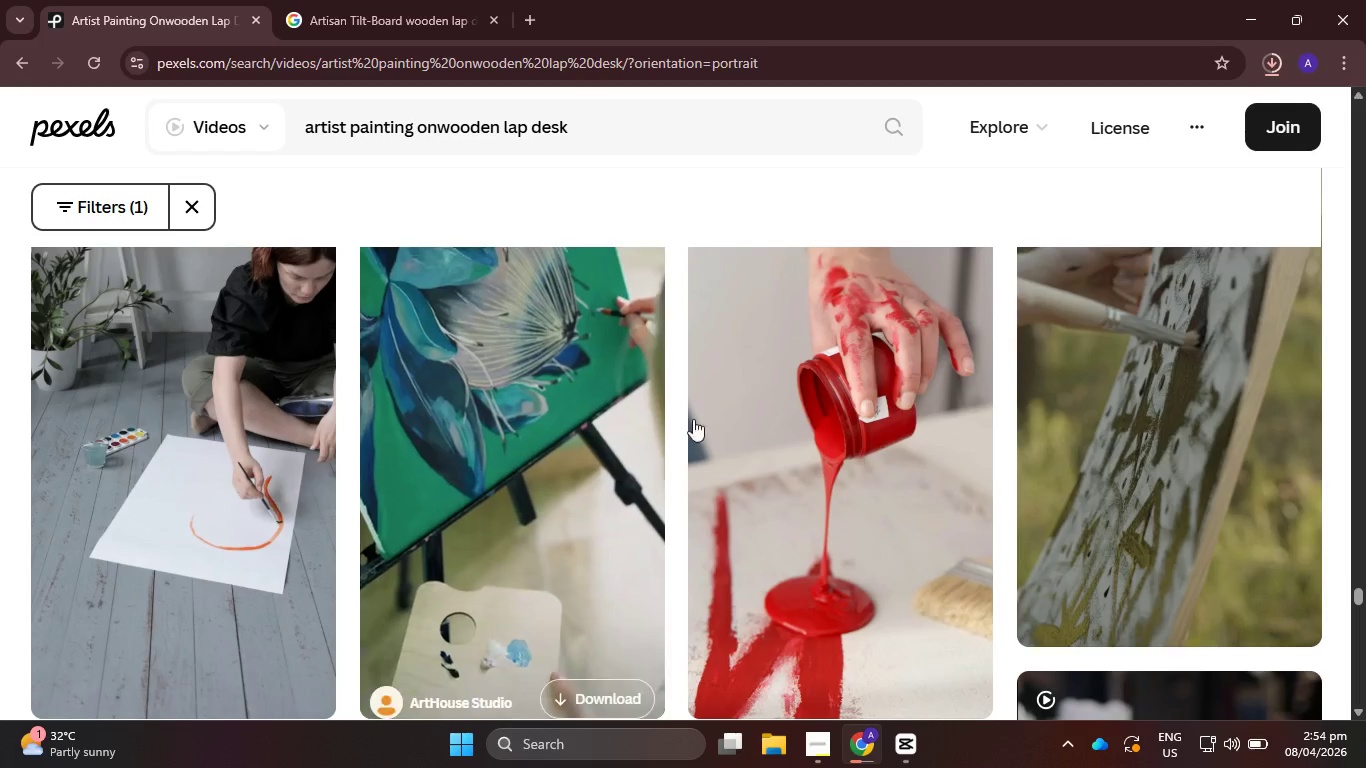 
scroll: coordinate [731, 435], scroll_direction: down, amount: 22.0
 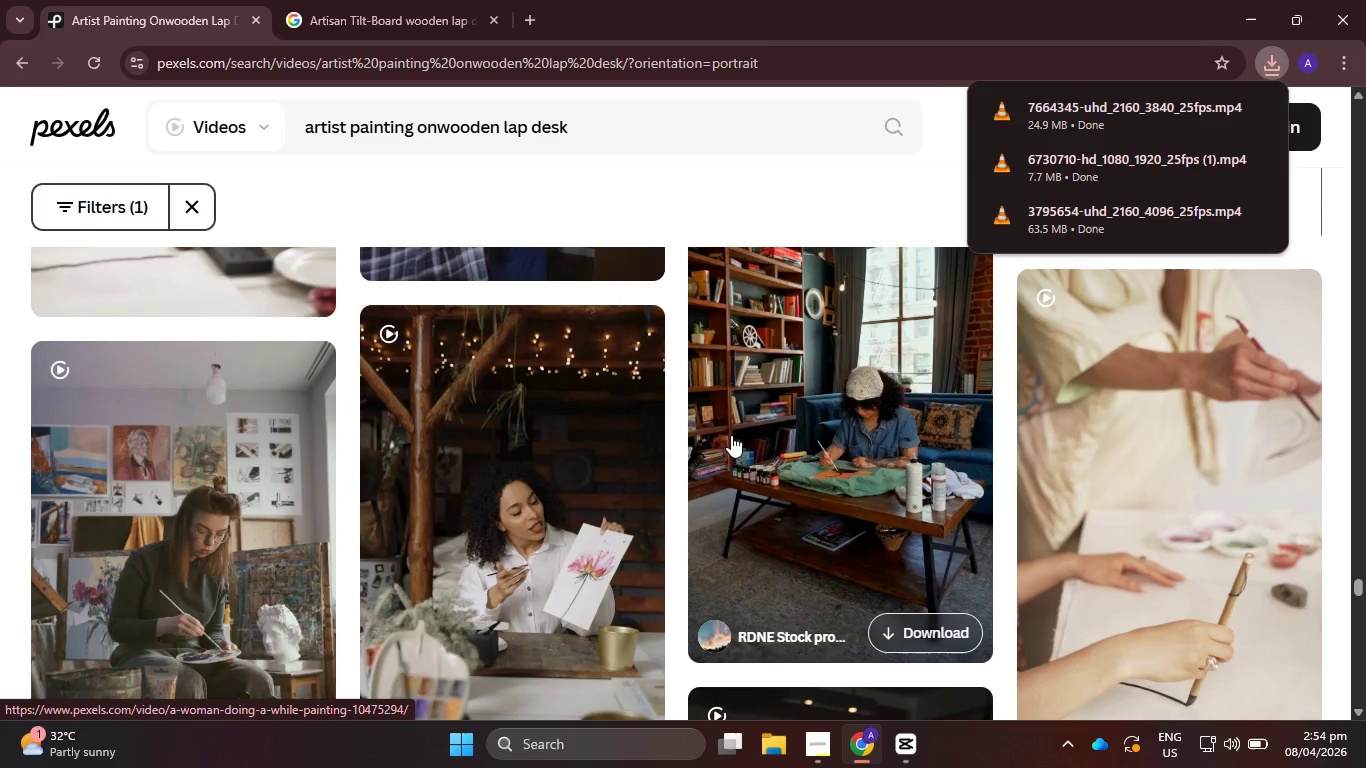 
scroll: coordinate [738, 441], scroll_direction: down, amount: 18.0
 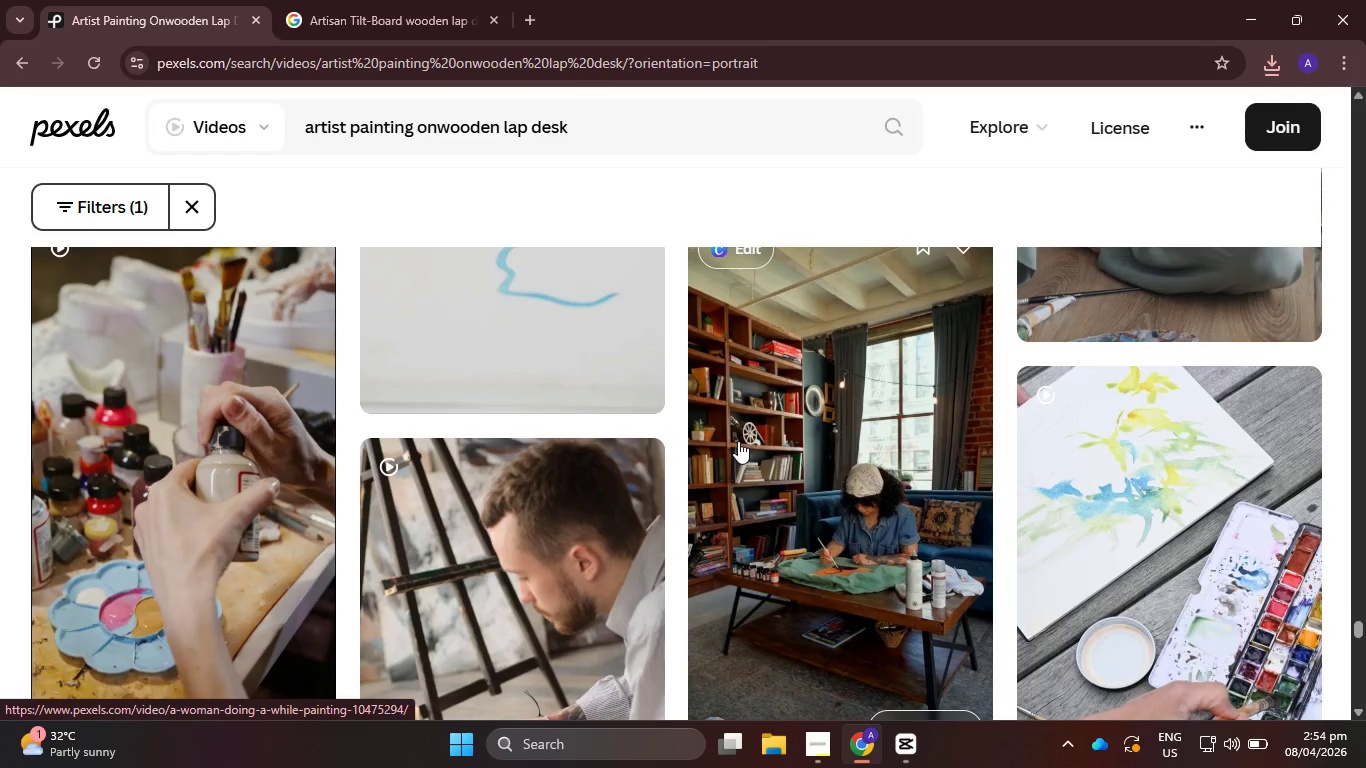 
scroll: coordinate [744, 449], scroll_direction: down, amount: 21.0
 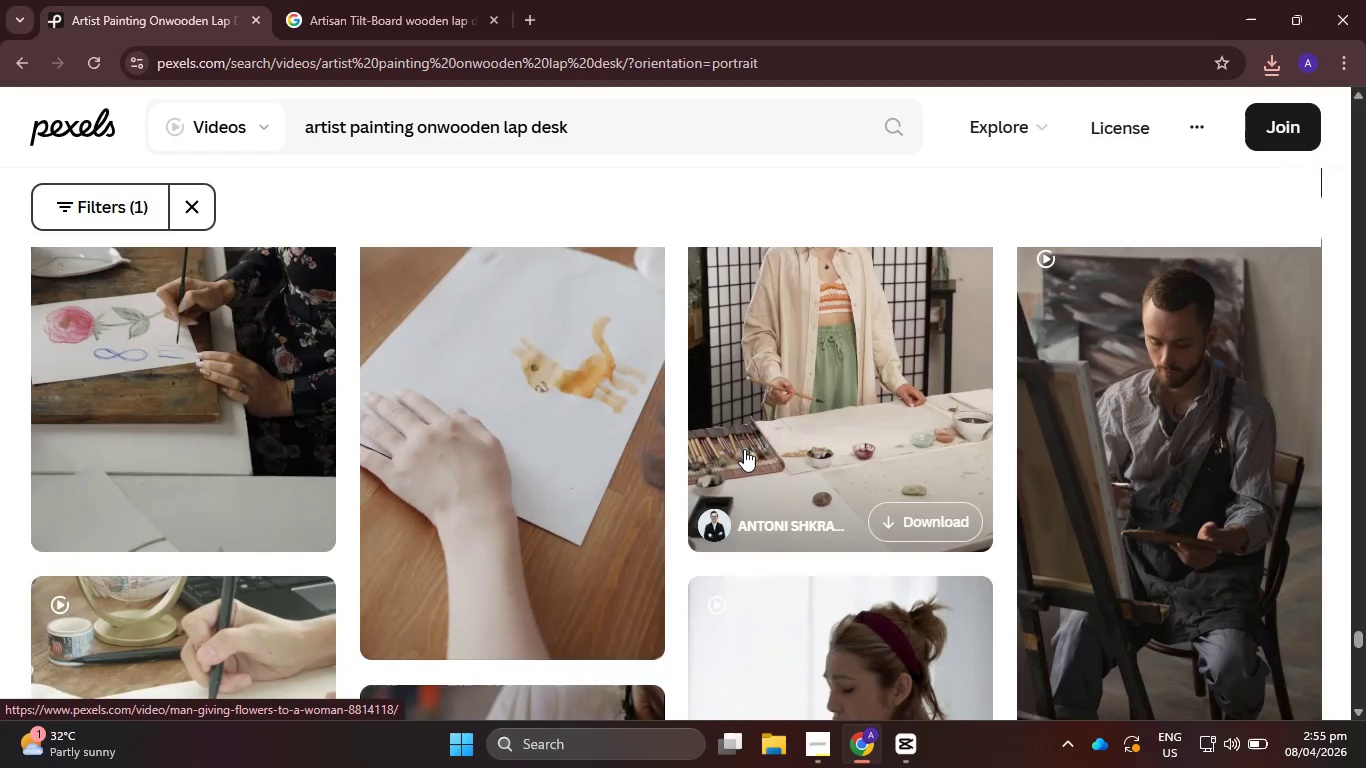 
scroll: coordinate [758, 456], scroll_direction: down, amount: 25.0
 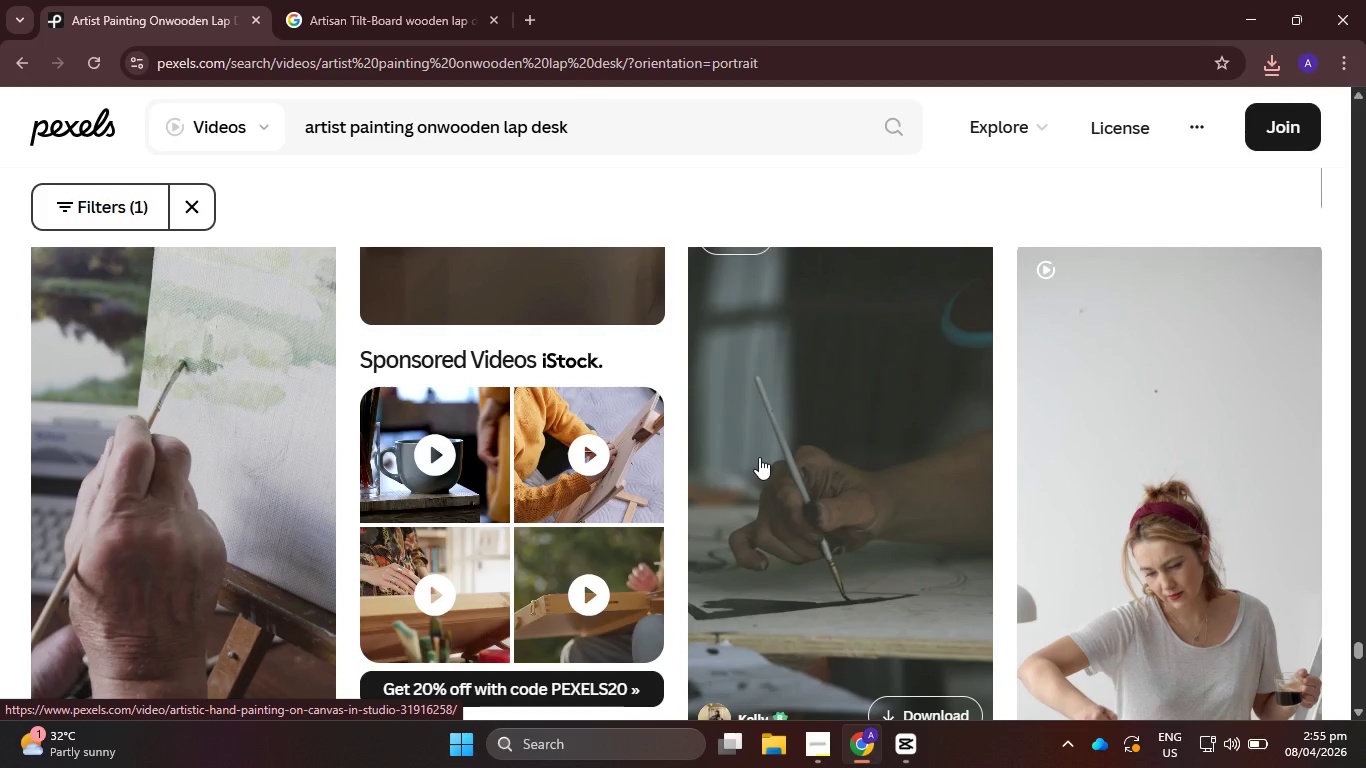 
scroll: coordinate [760, 458], scroll_direction: down, amount: 3.0
 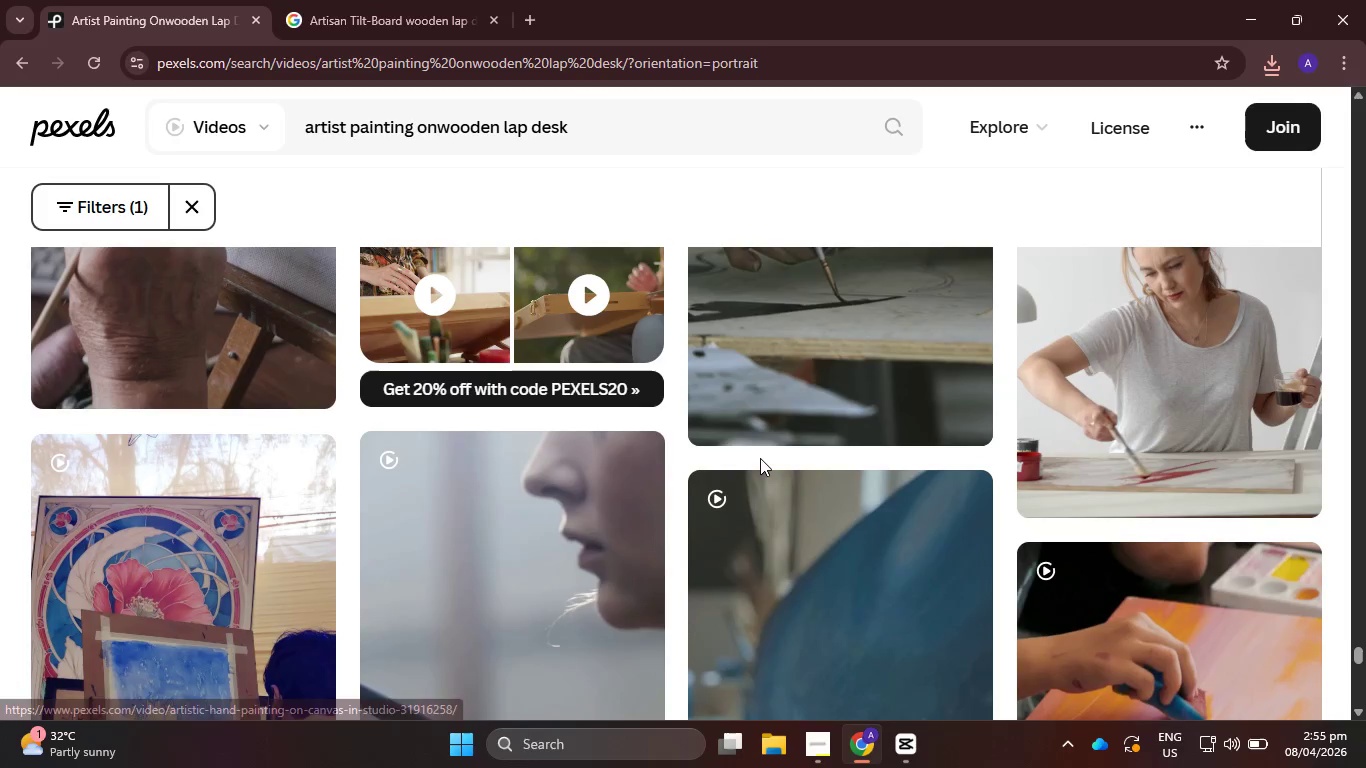 
scroll: coordinate [762, 458], scroll_direction: up, amount: 3.0
 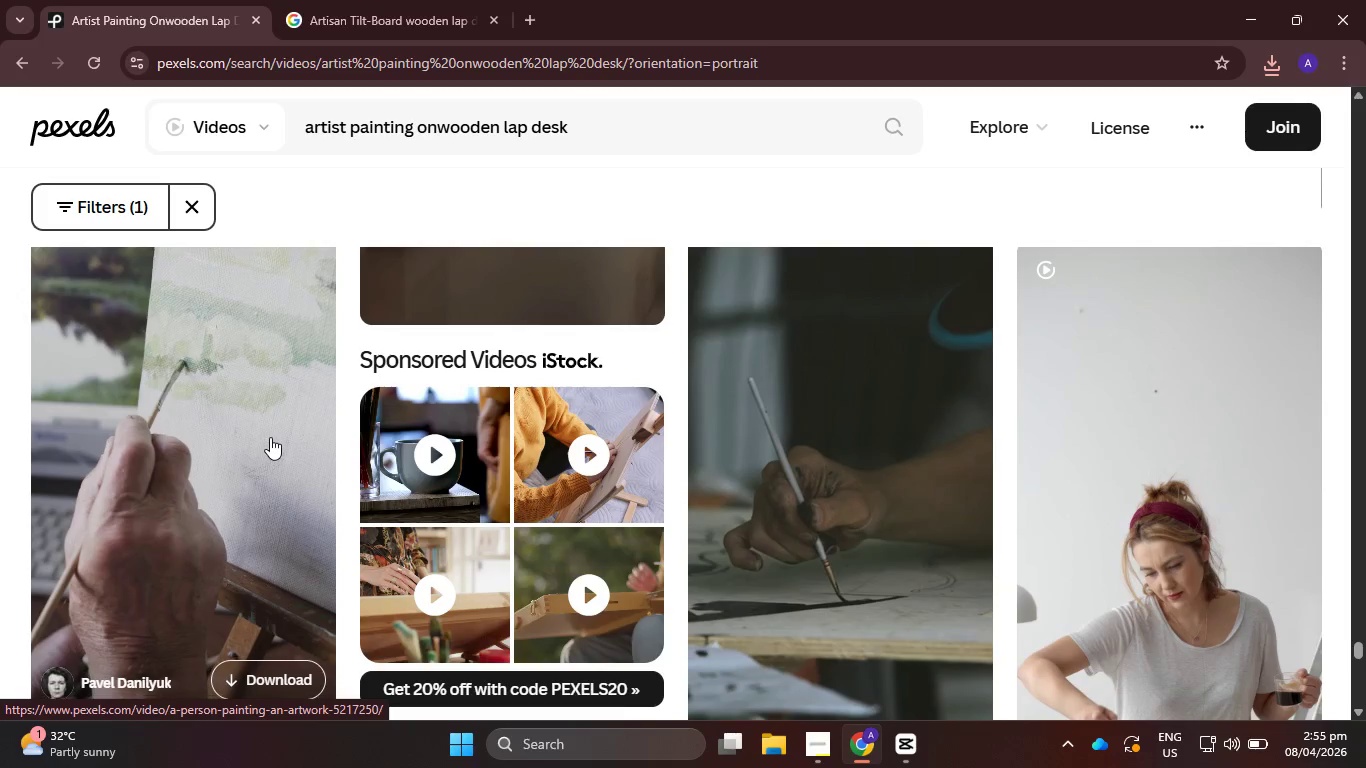 
left_click([270, 437])
 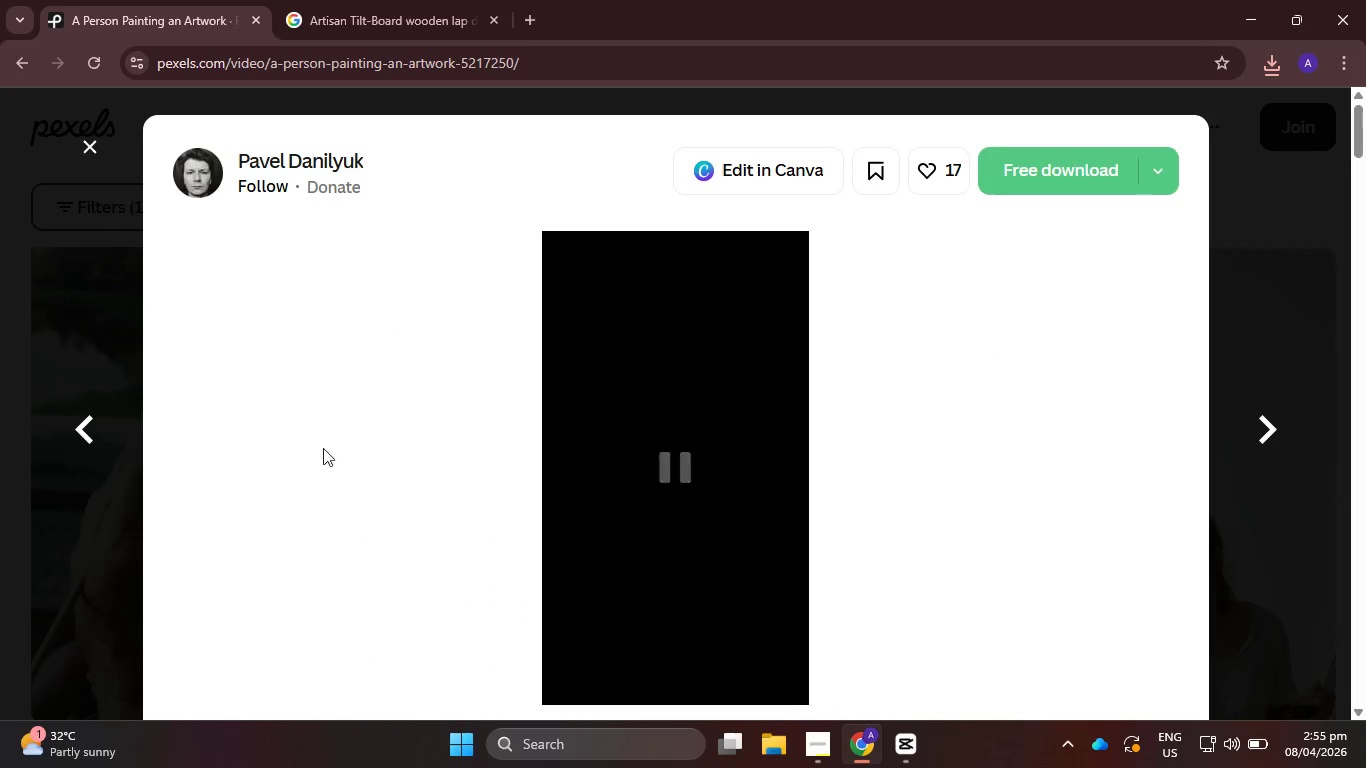 
left_click([1060, 176])
 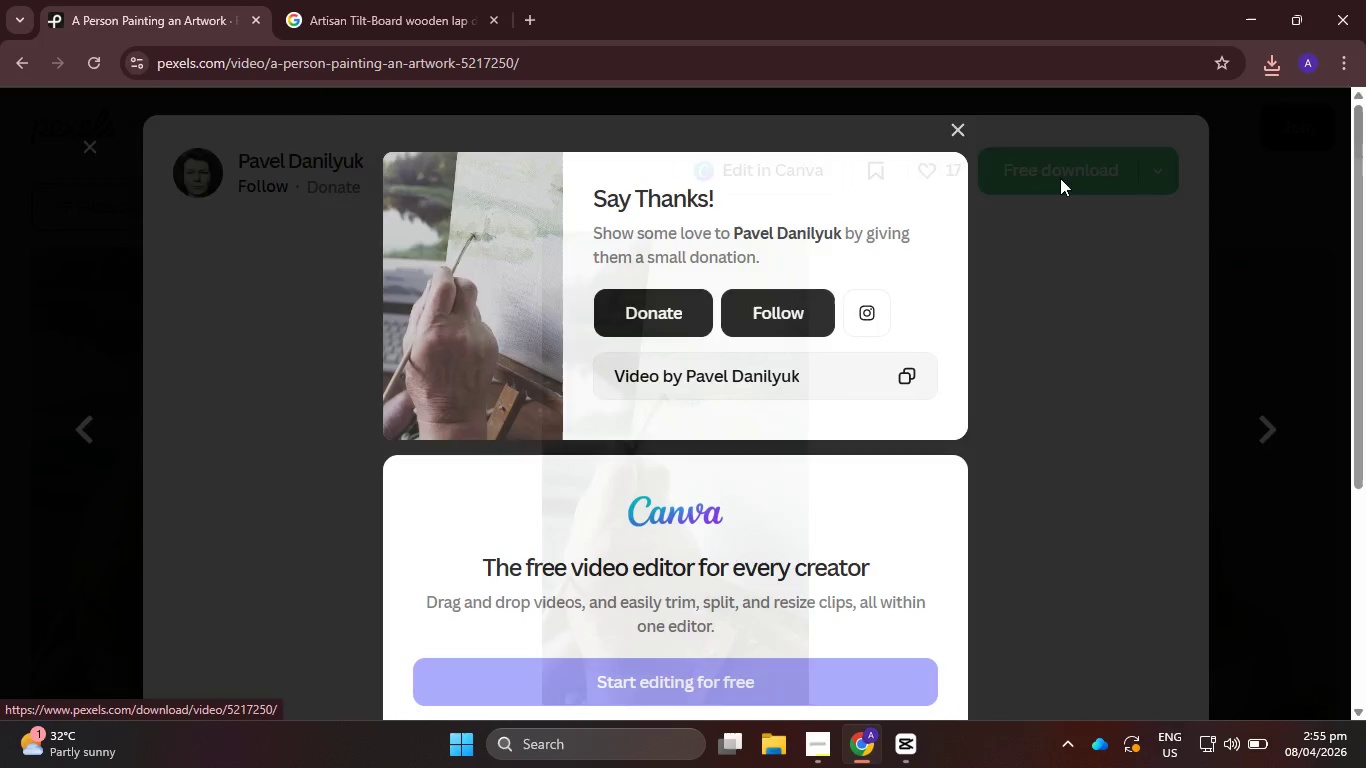 
mouse_move([1004, 263])
 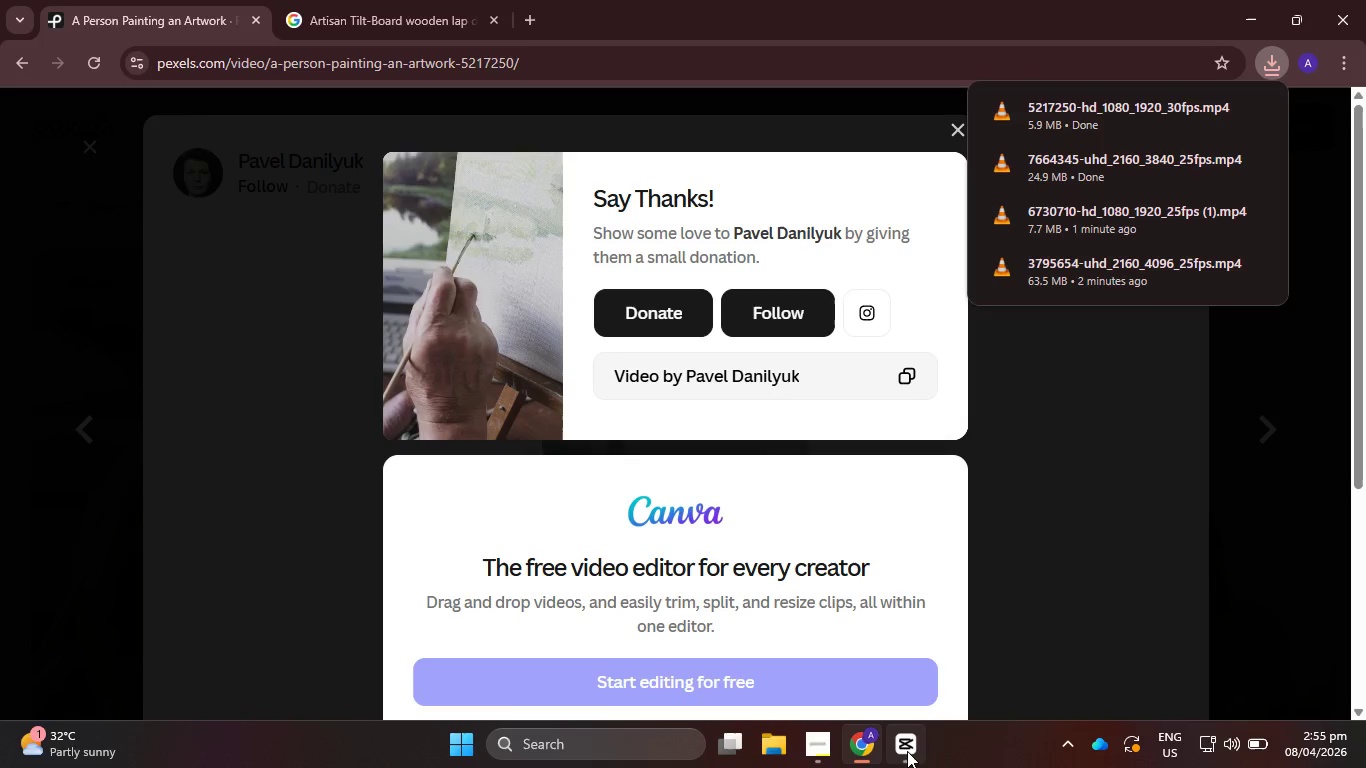 
left_click([907, 751])
 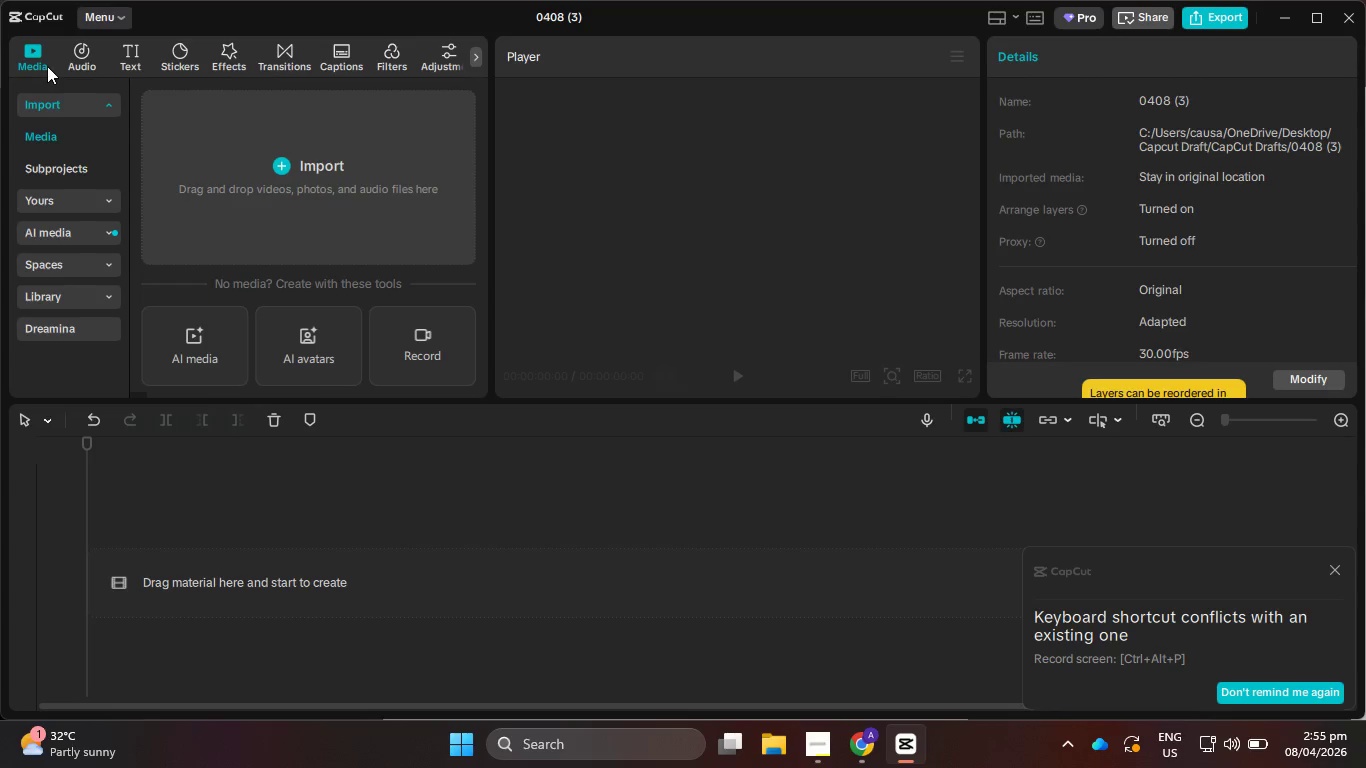 
left_click([261, 158])
 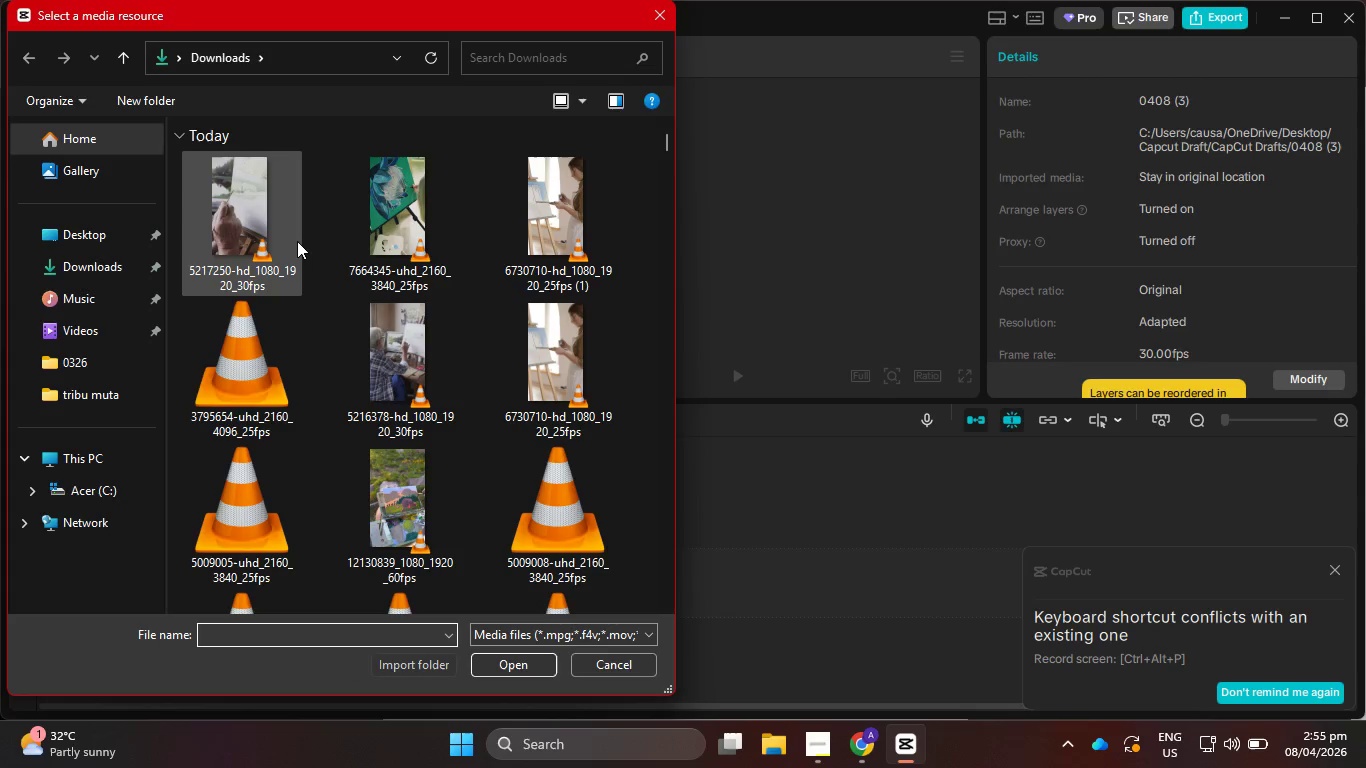 
wait(5.55)
 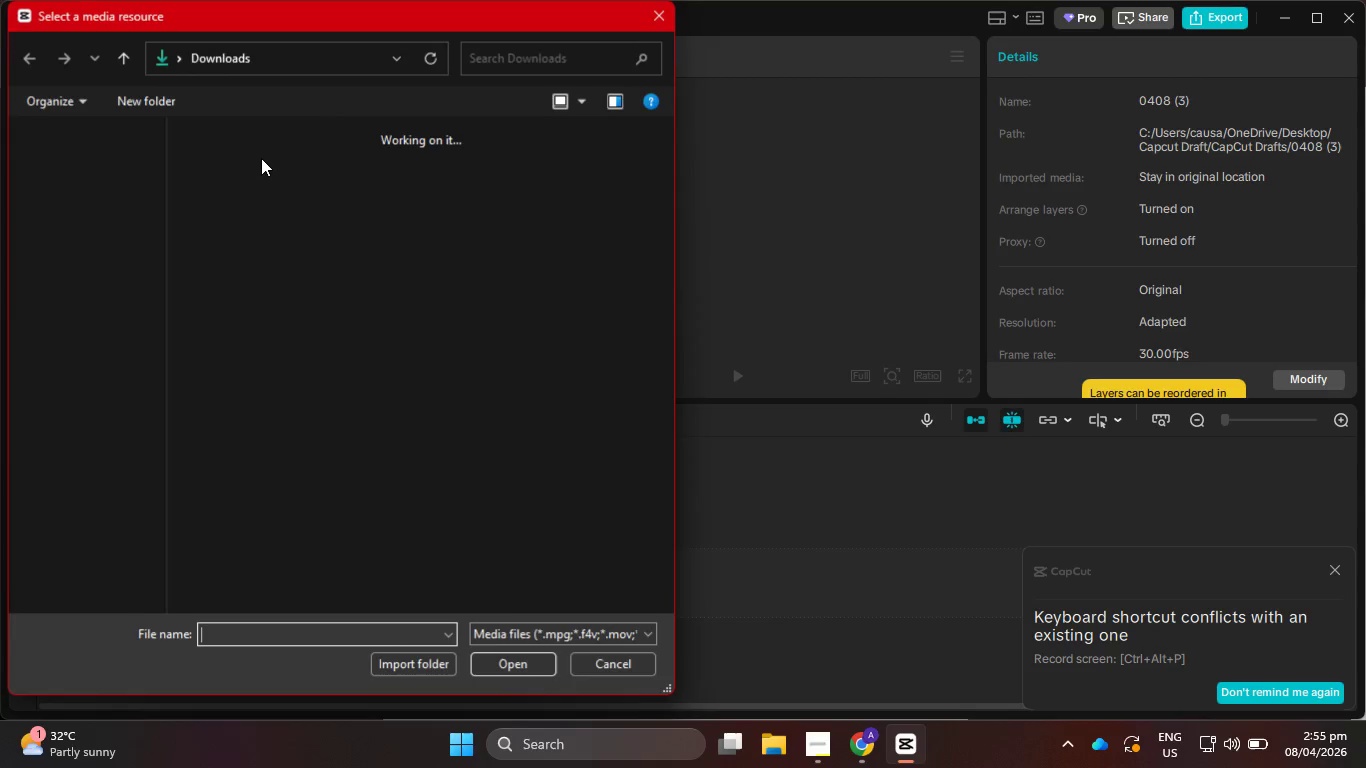 
scroll: coordinate [426, 302], scroll_direction: down, amount: 3.0
 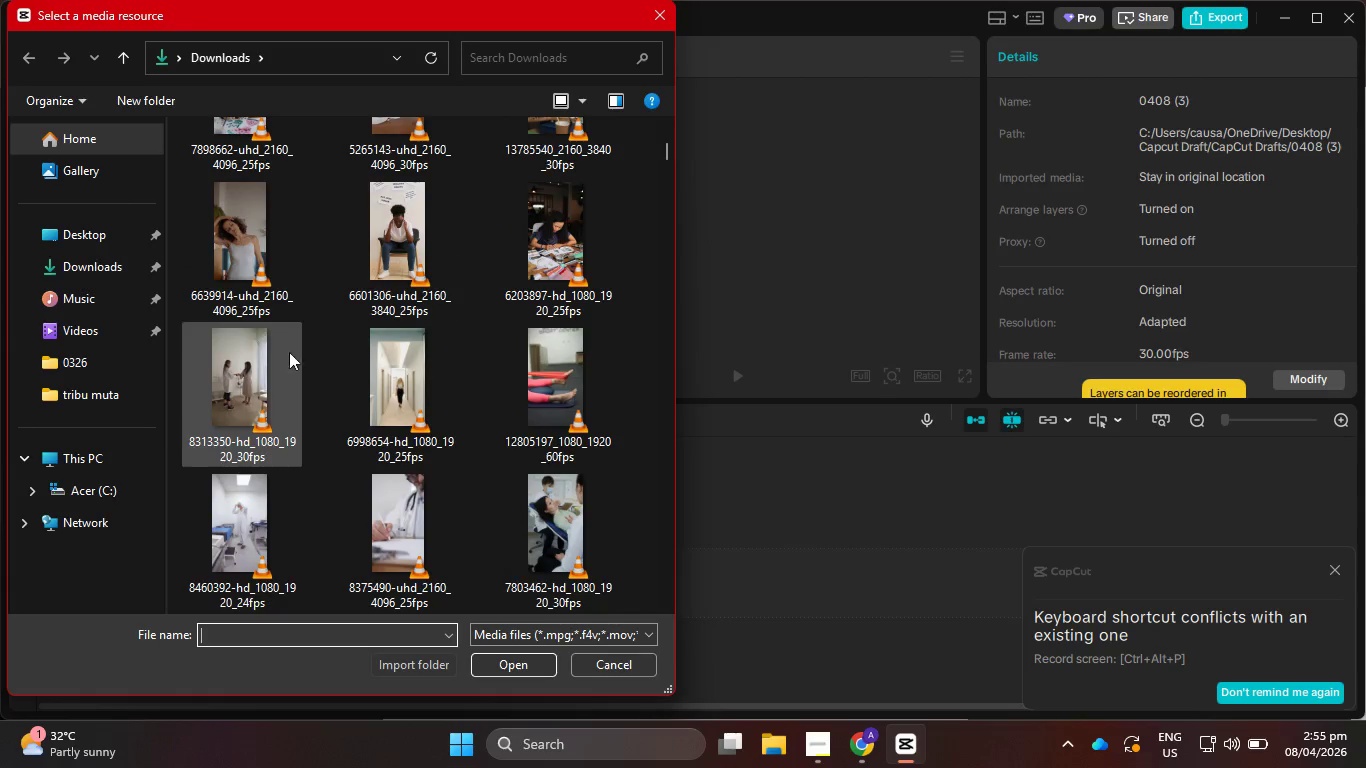 
left_click([540, 259])
 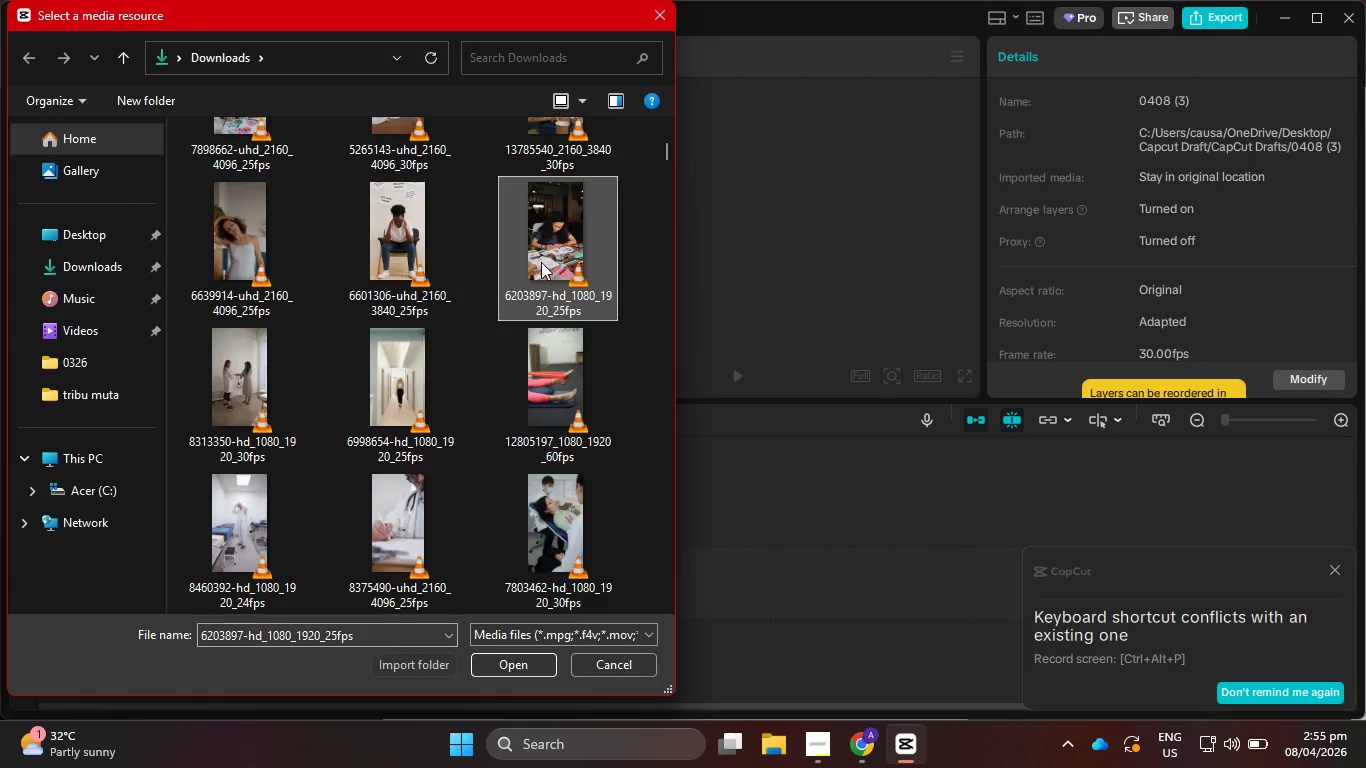 
hold_key(key=ControlLeft, duration=0.97)
 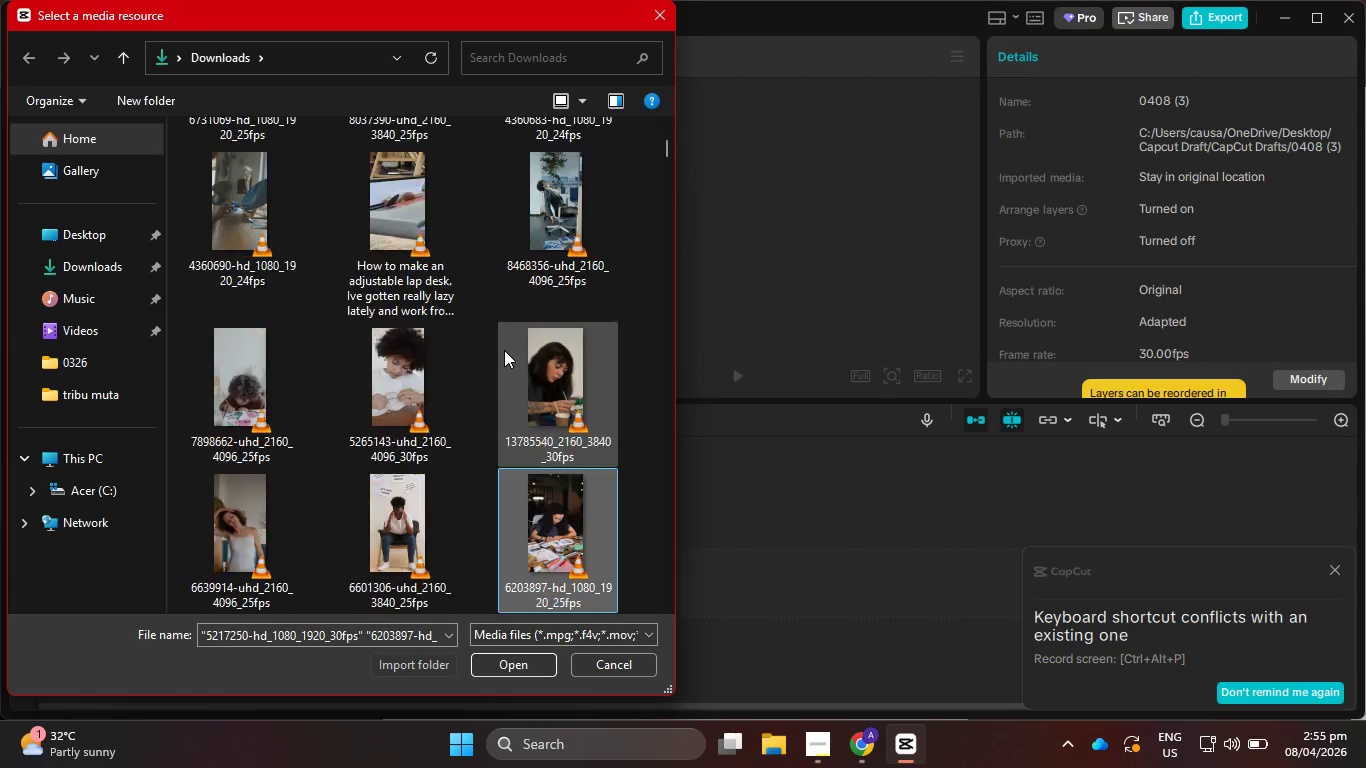 
scroll: coordinate [544, 265], scroll_direction: up, amount: 5.0
 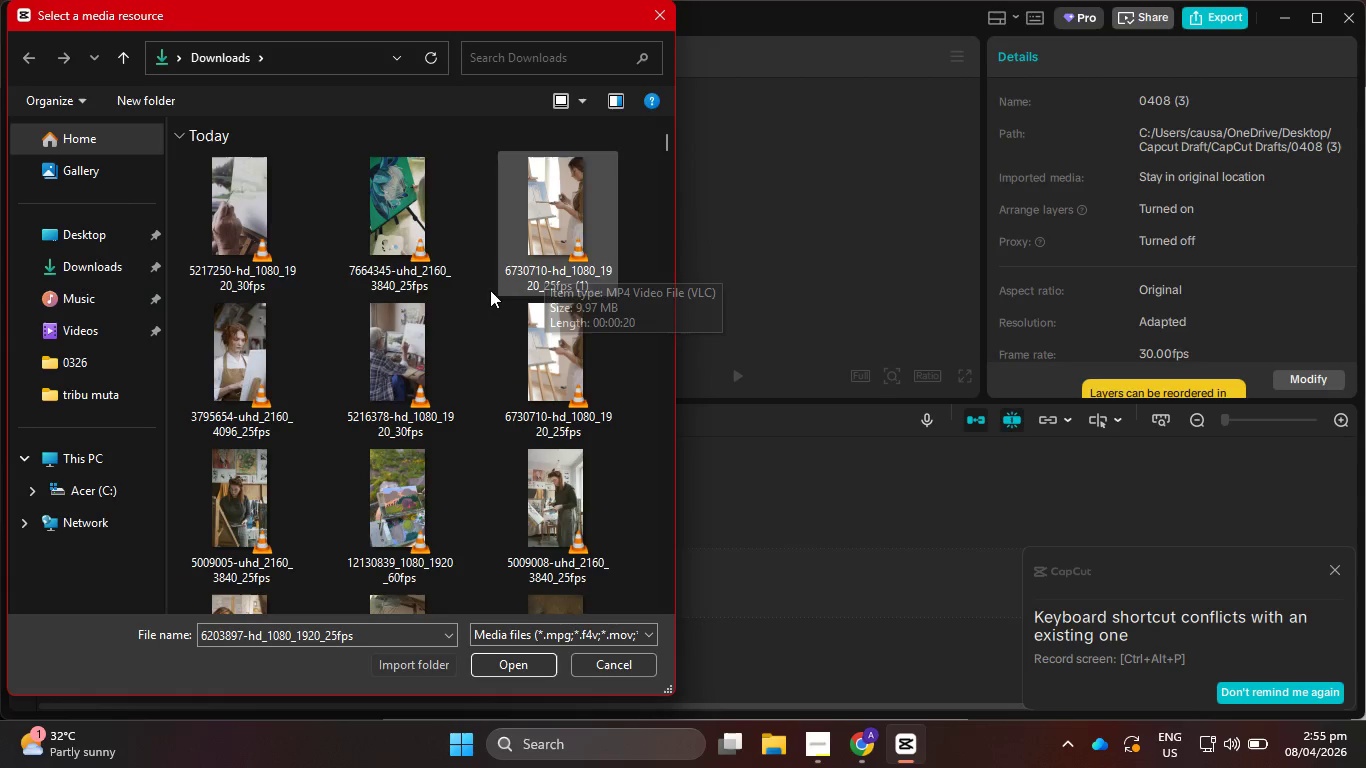 
left_click([281, 242])
 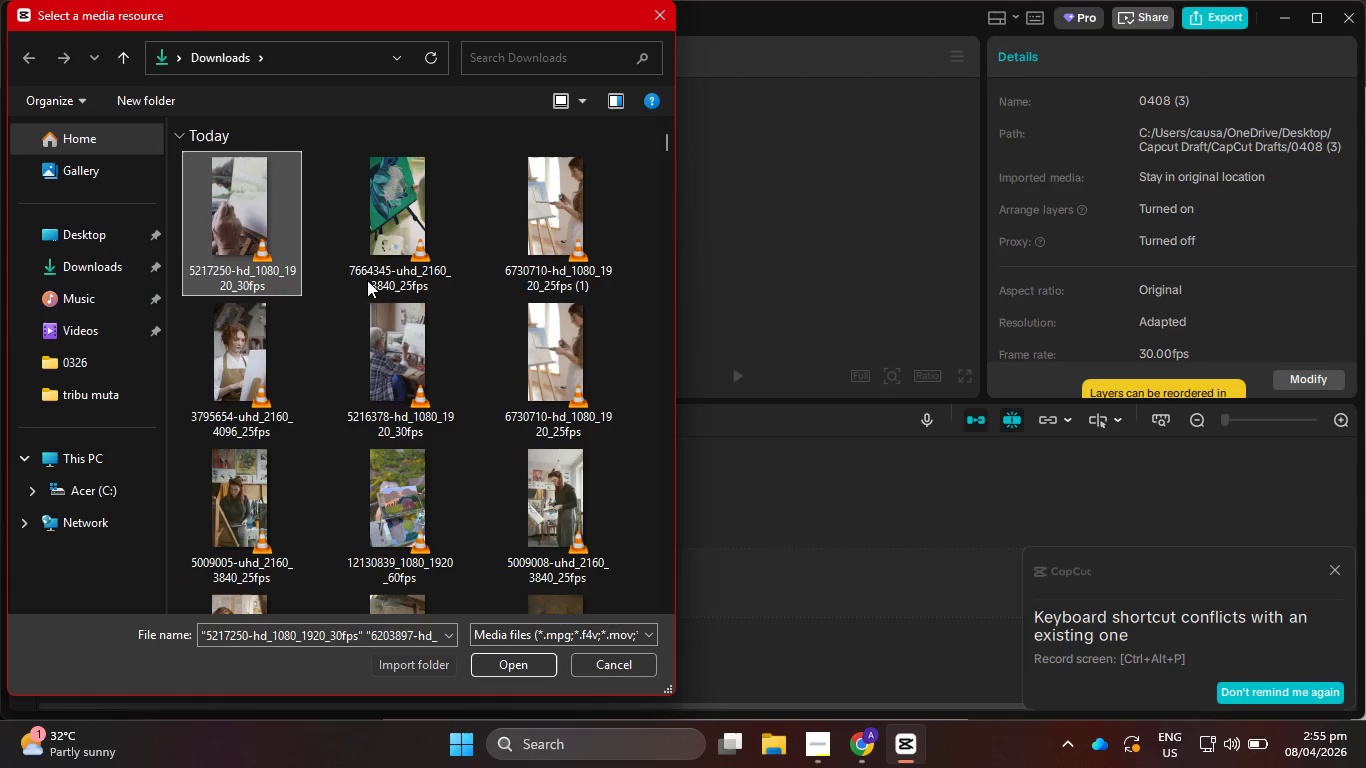 
hold_key(key=ShiftLeft, duration=1.38)
 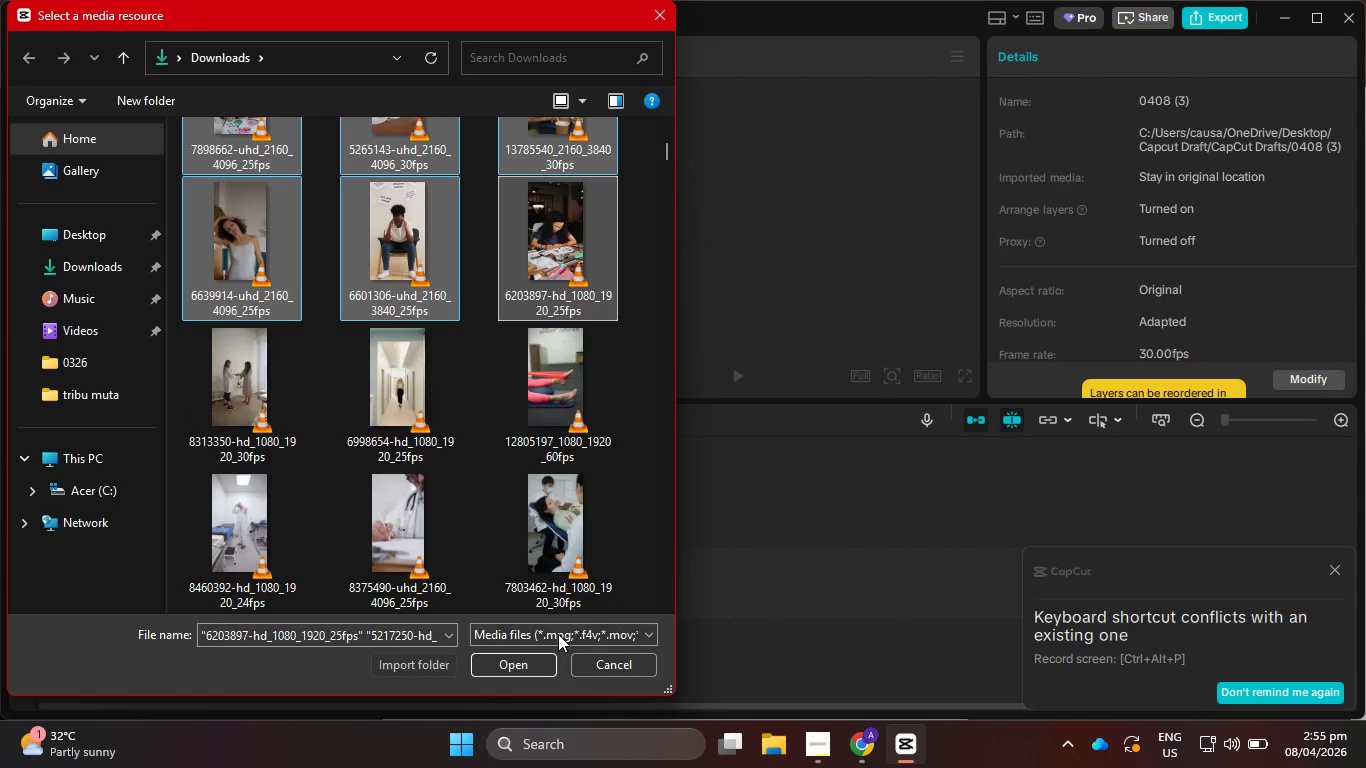 
scroll: coordinate [504, 380], scroll_direction: down, amount: 4.0
 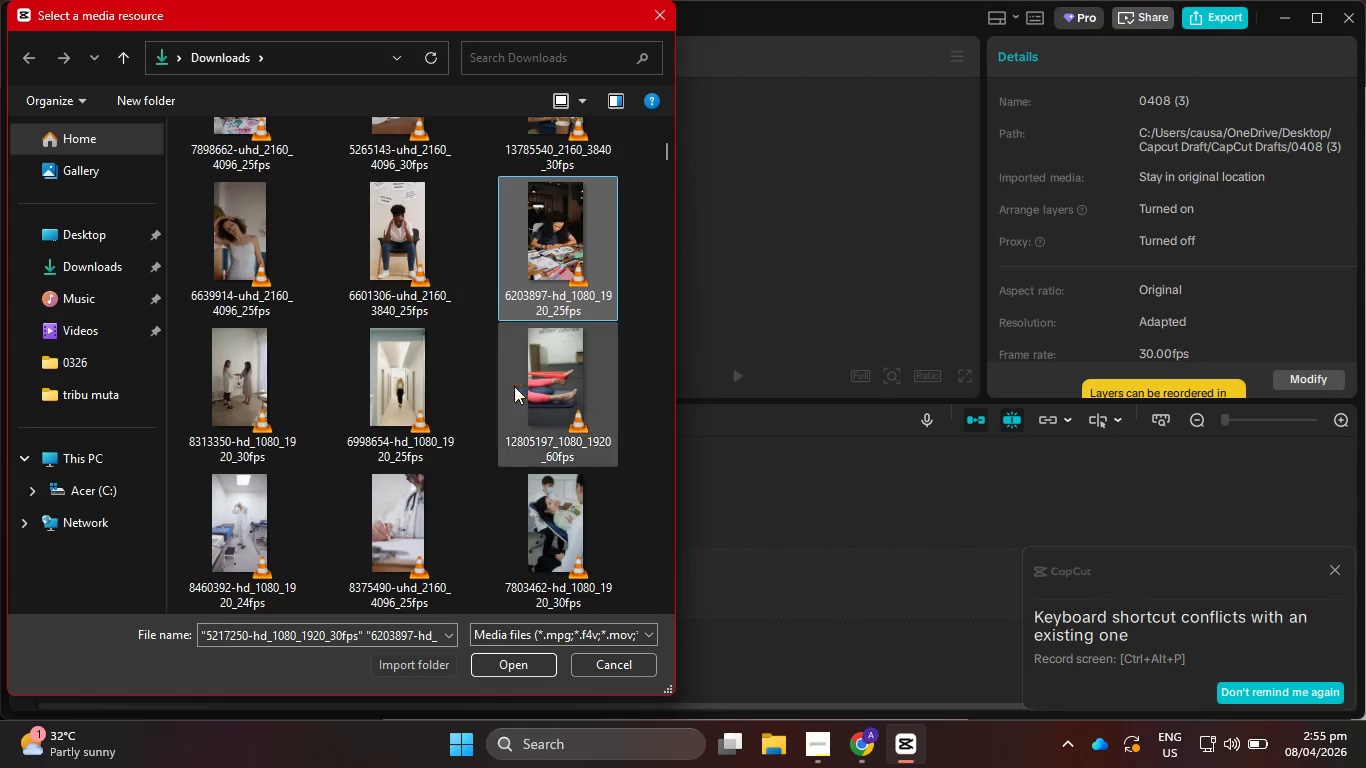 
left_click([578, 225])
 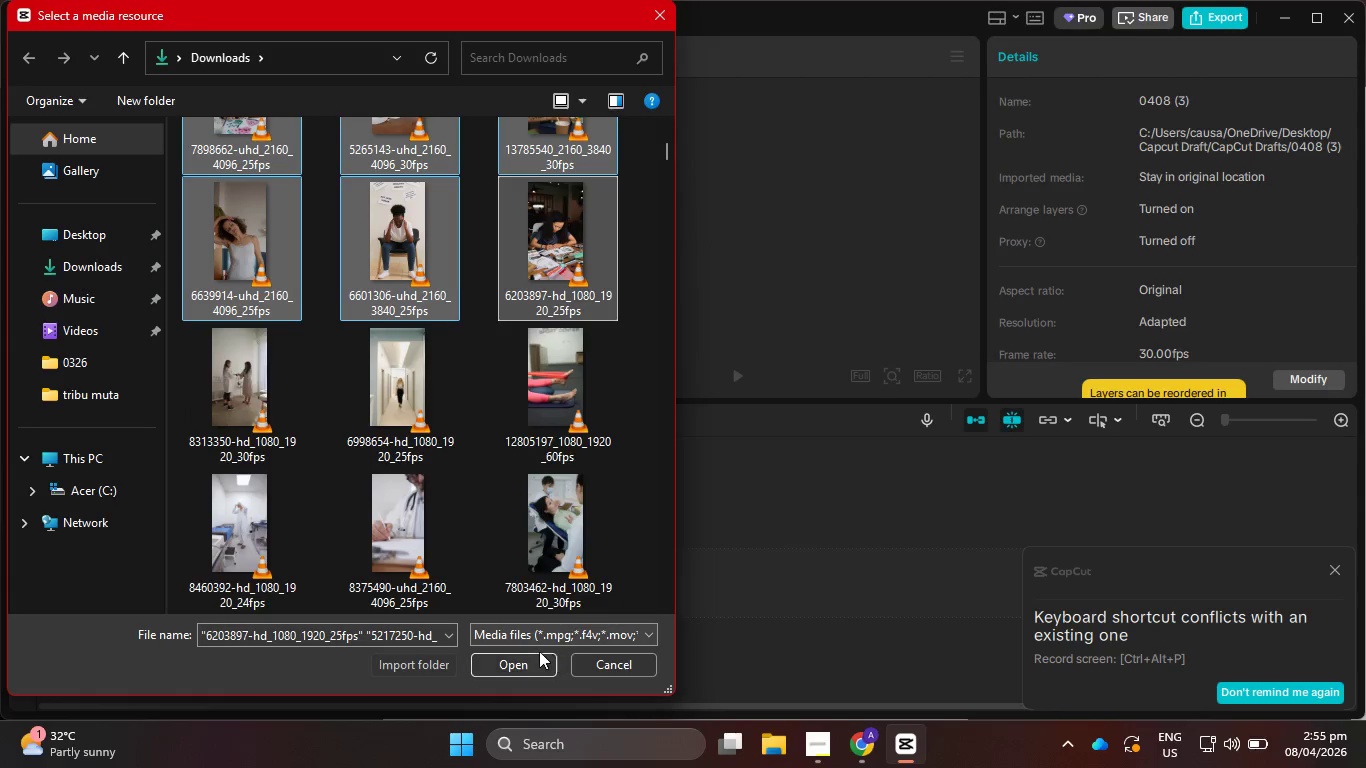 
left_click([533, 669])
 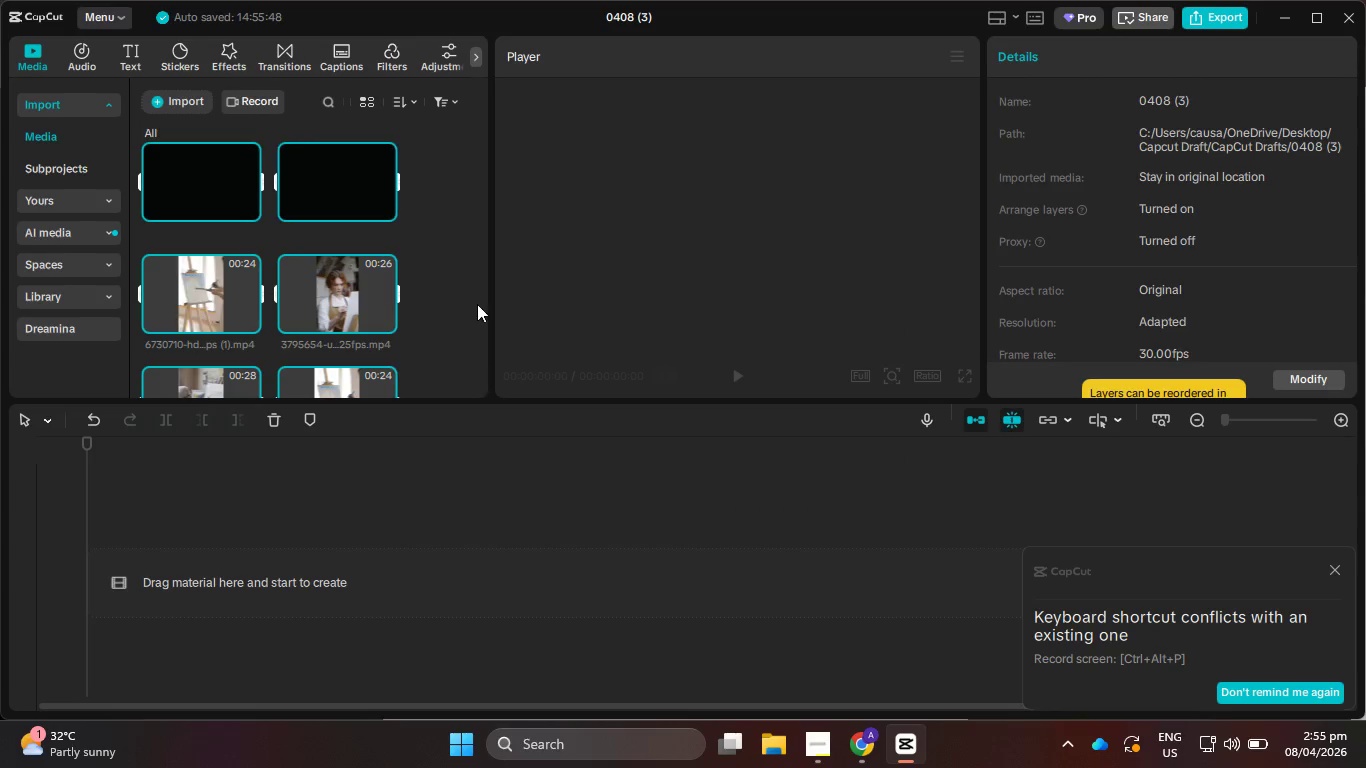 
left_click([464, 294])
 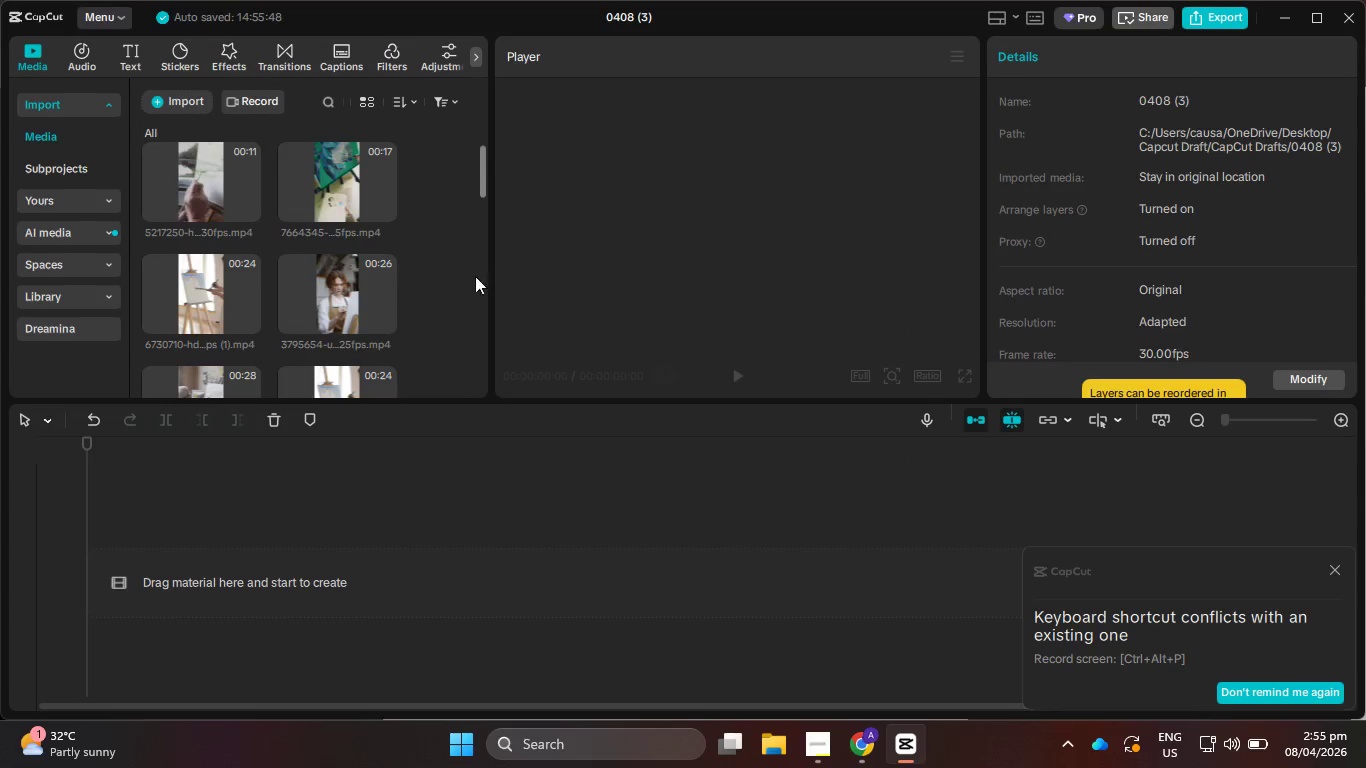 
scroll: coordinate [442, 294], scroll_direction: down, amount: 14.0
 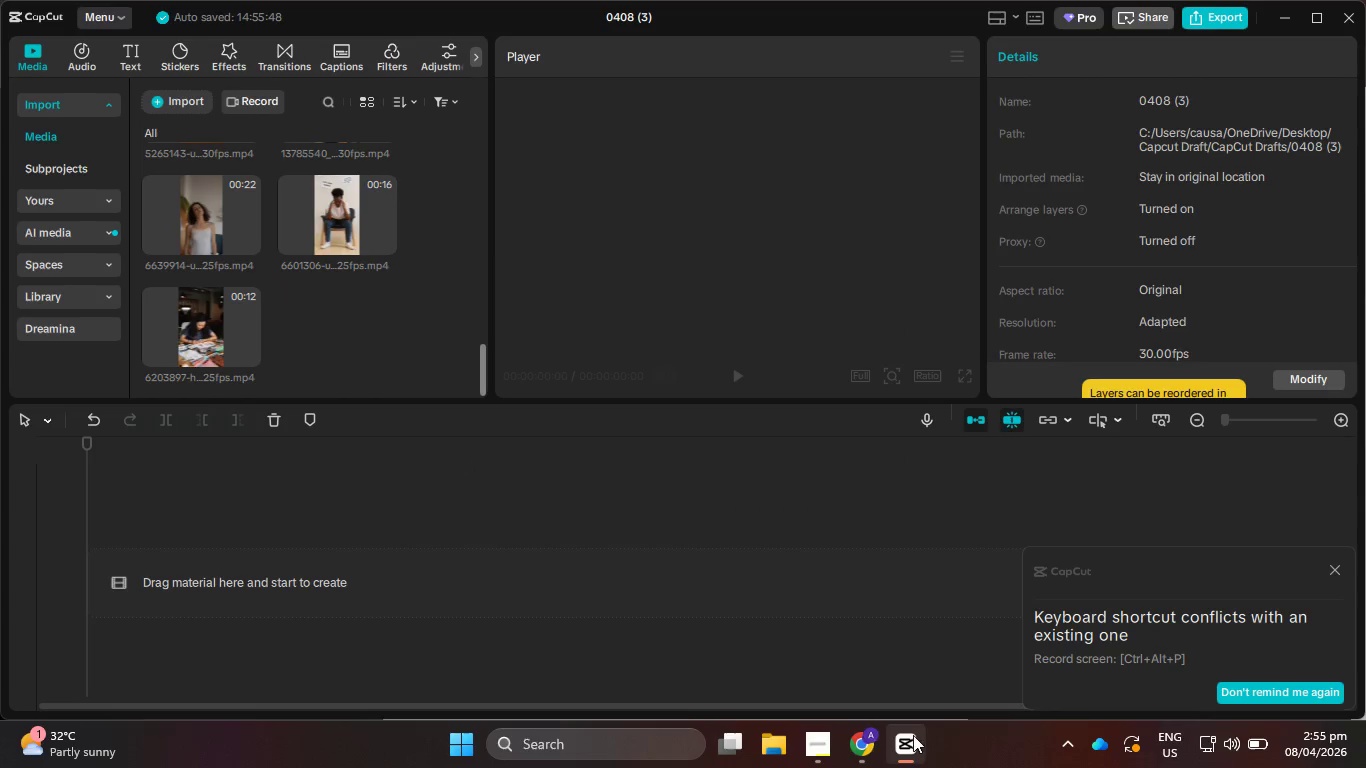 
left_click([813, 737])